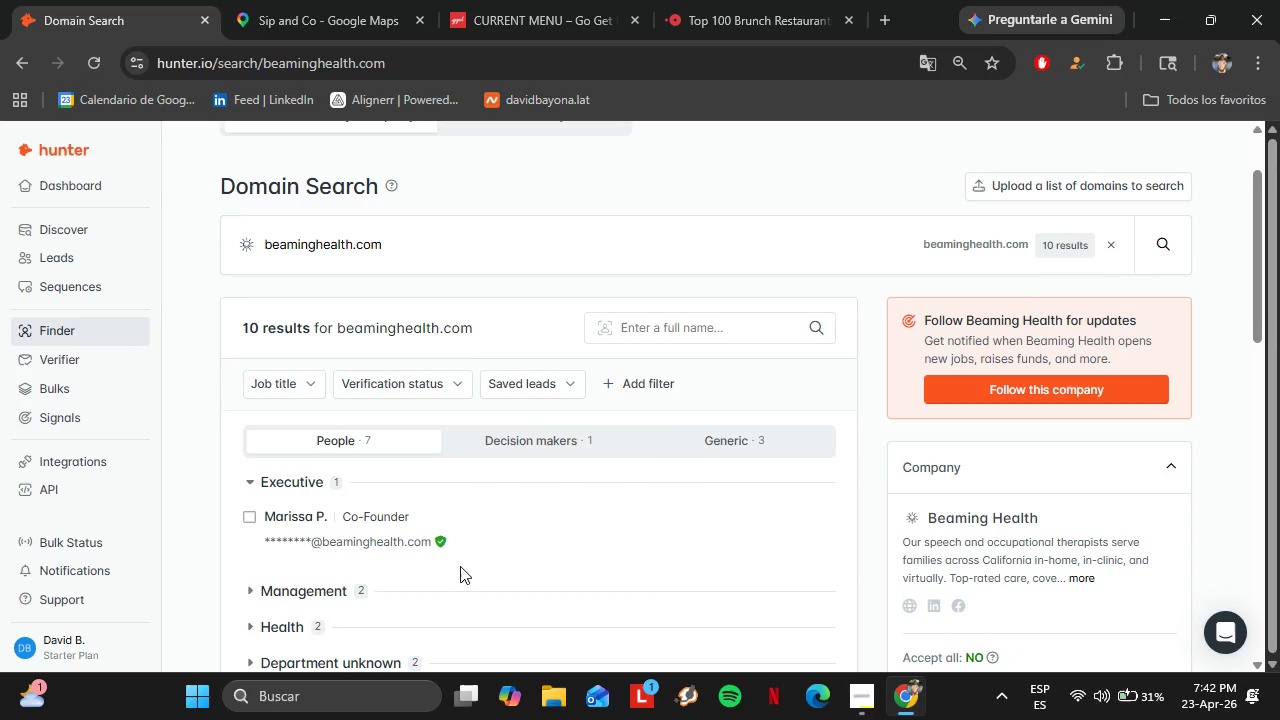 
scroll: coordinate [378, 534], scroll_direction: down, amount: 1.0
 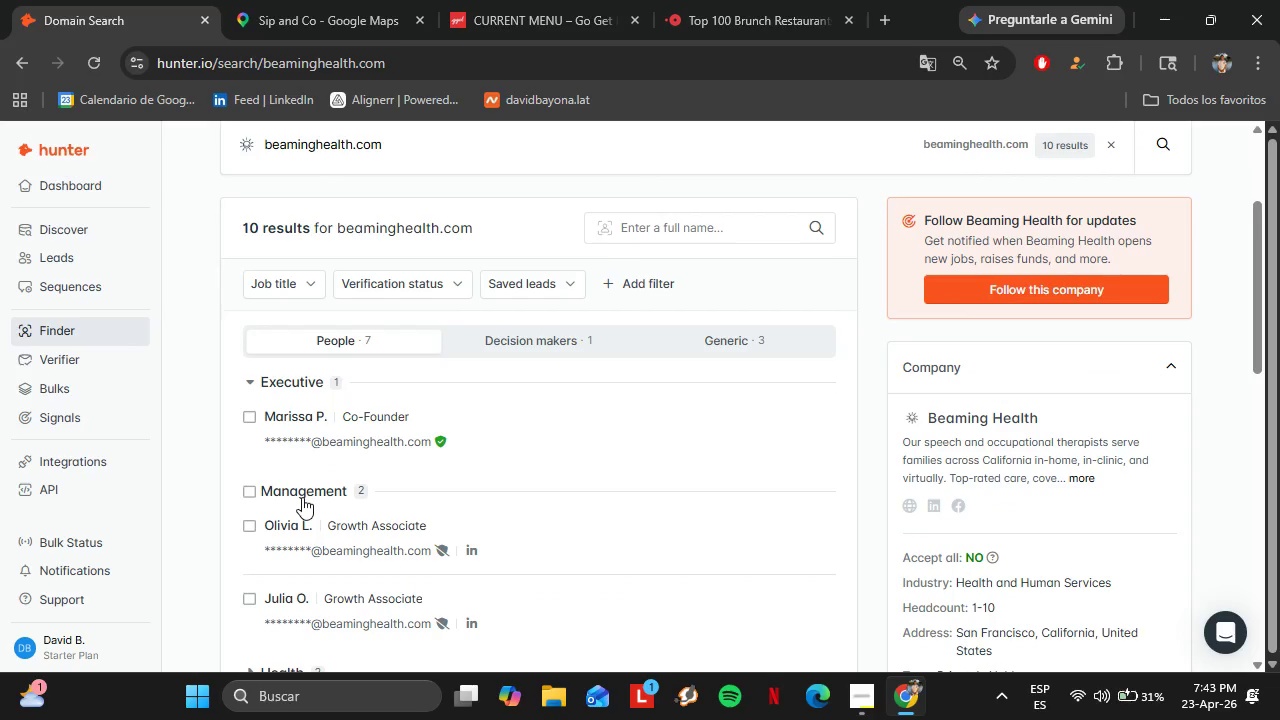 
left_click([302, 497])
 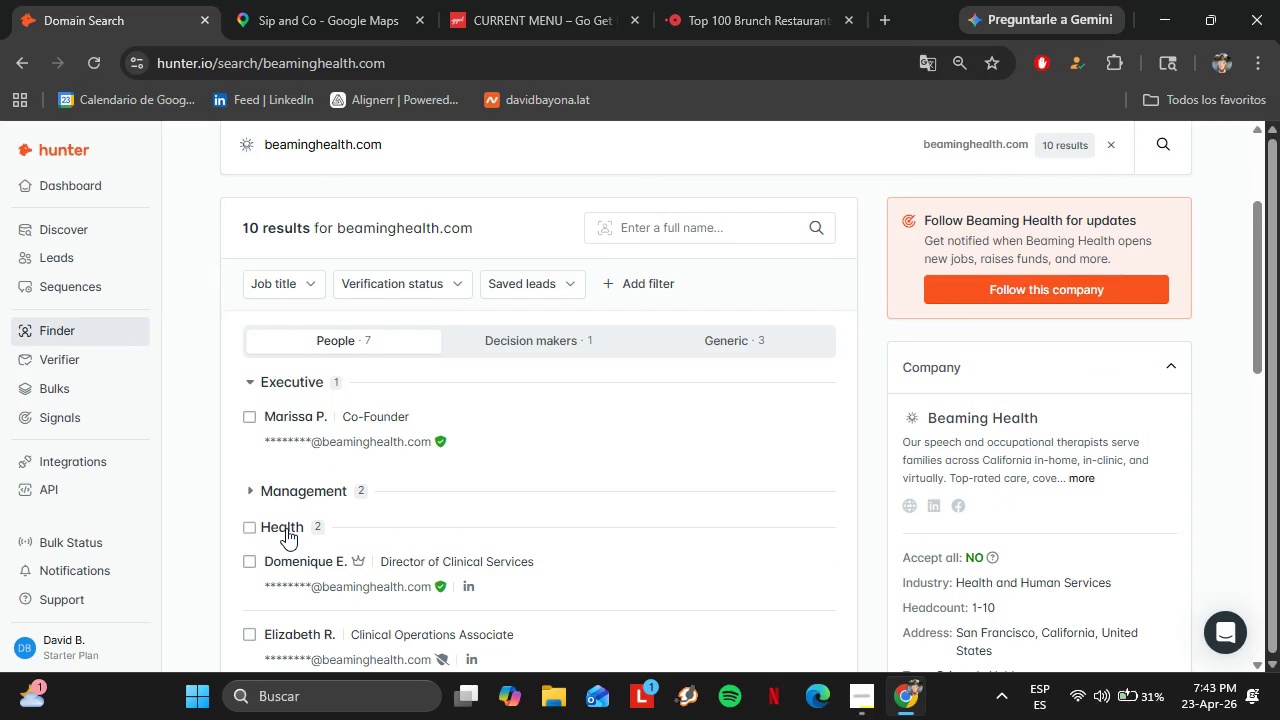 
double_click([286, 528])
 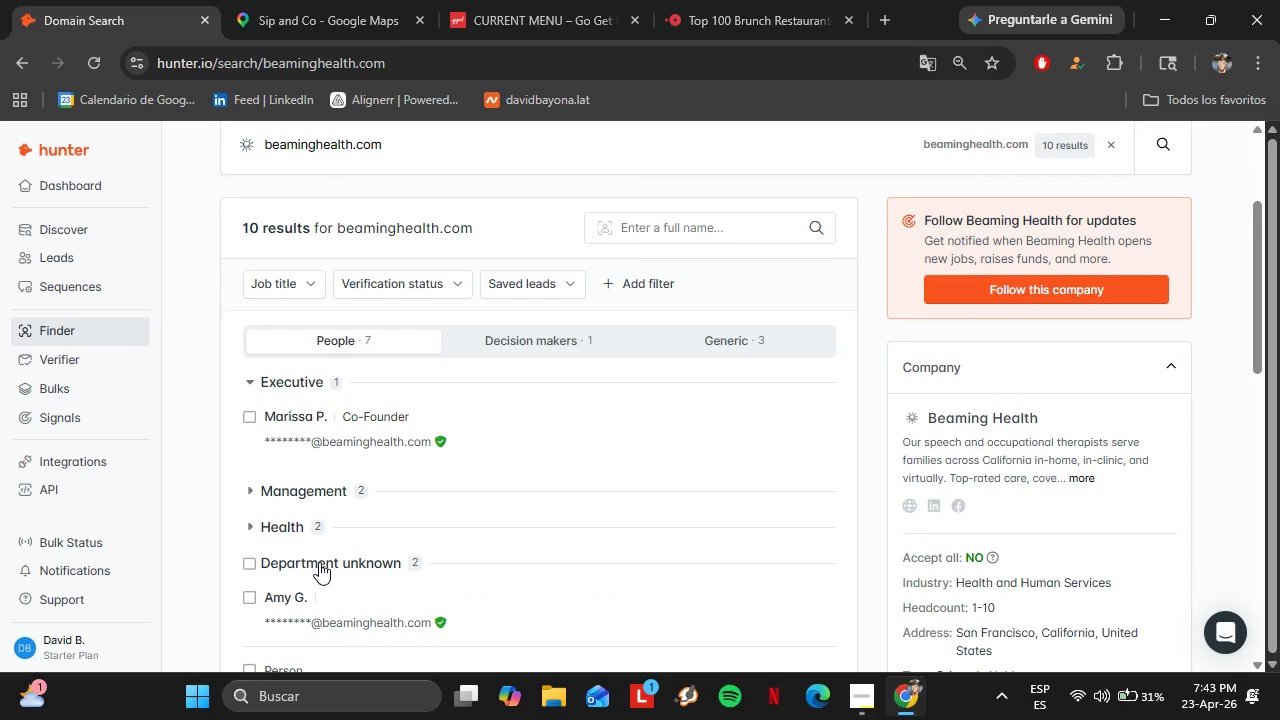 
double_click([319, 562])
 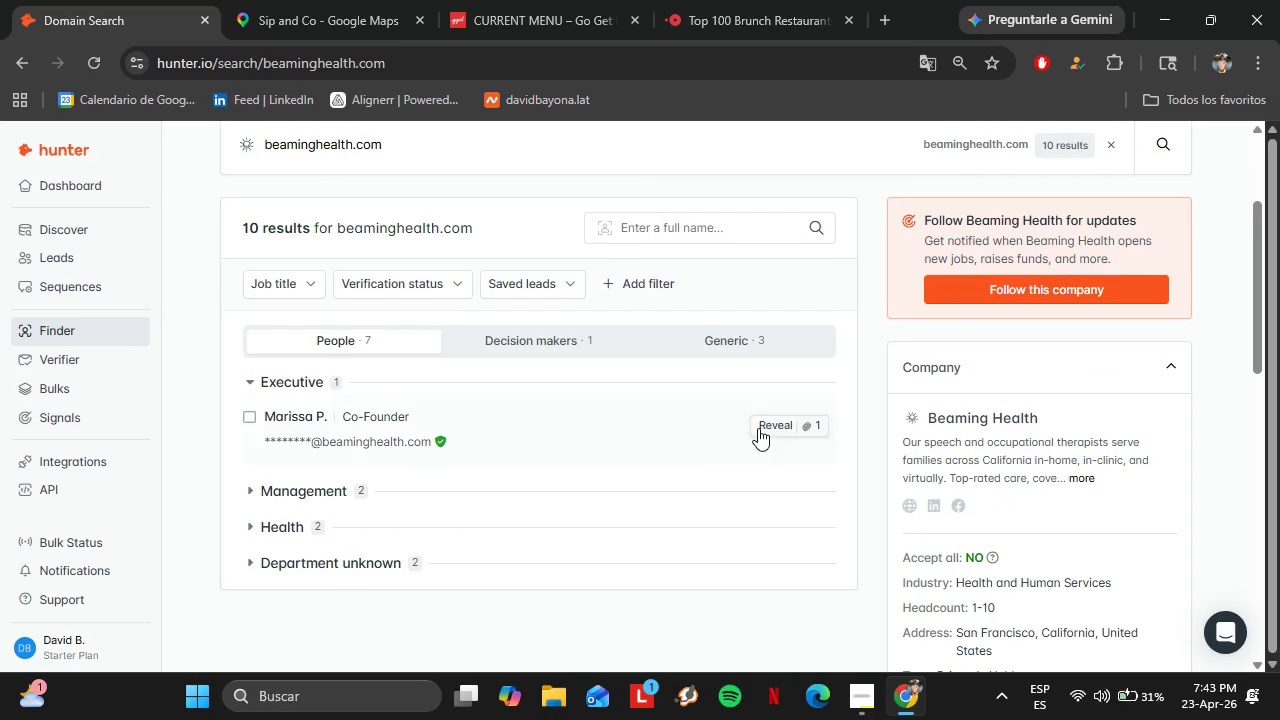 
left_click([758, 427])
 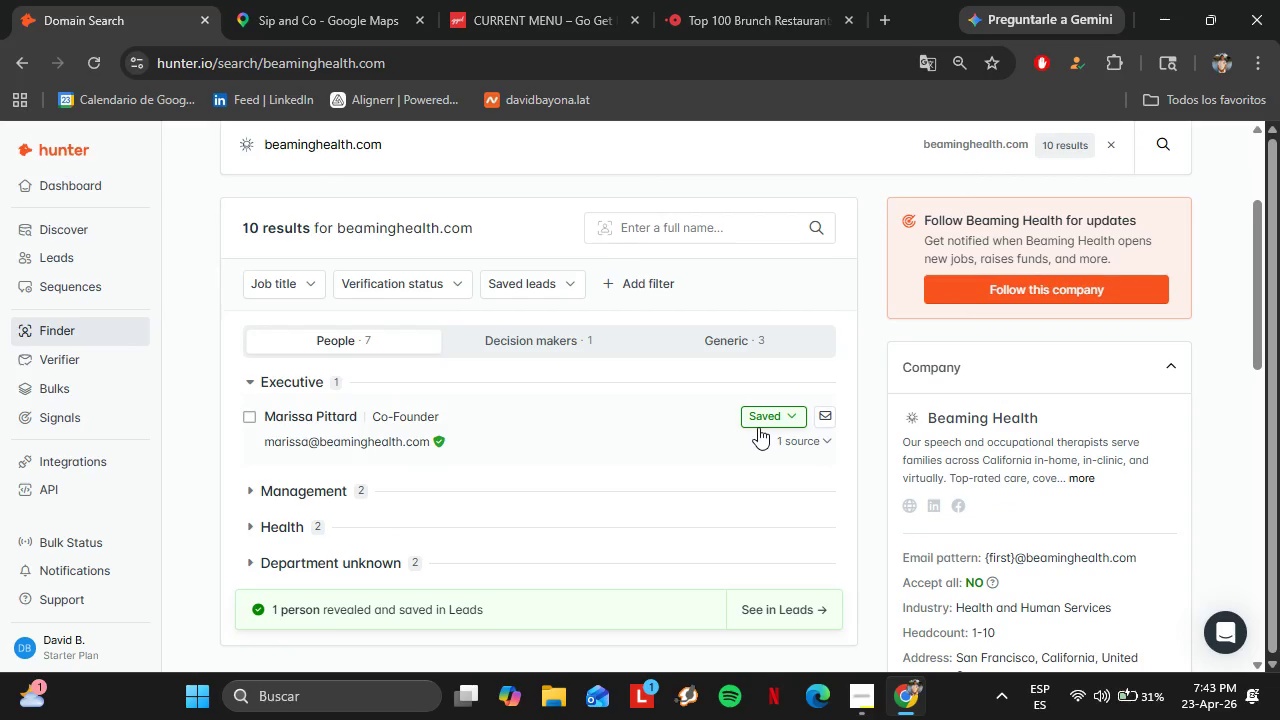 
left_click([764, 418])
 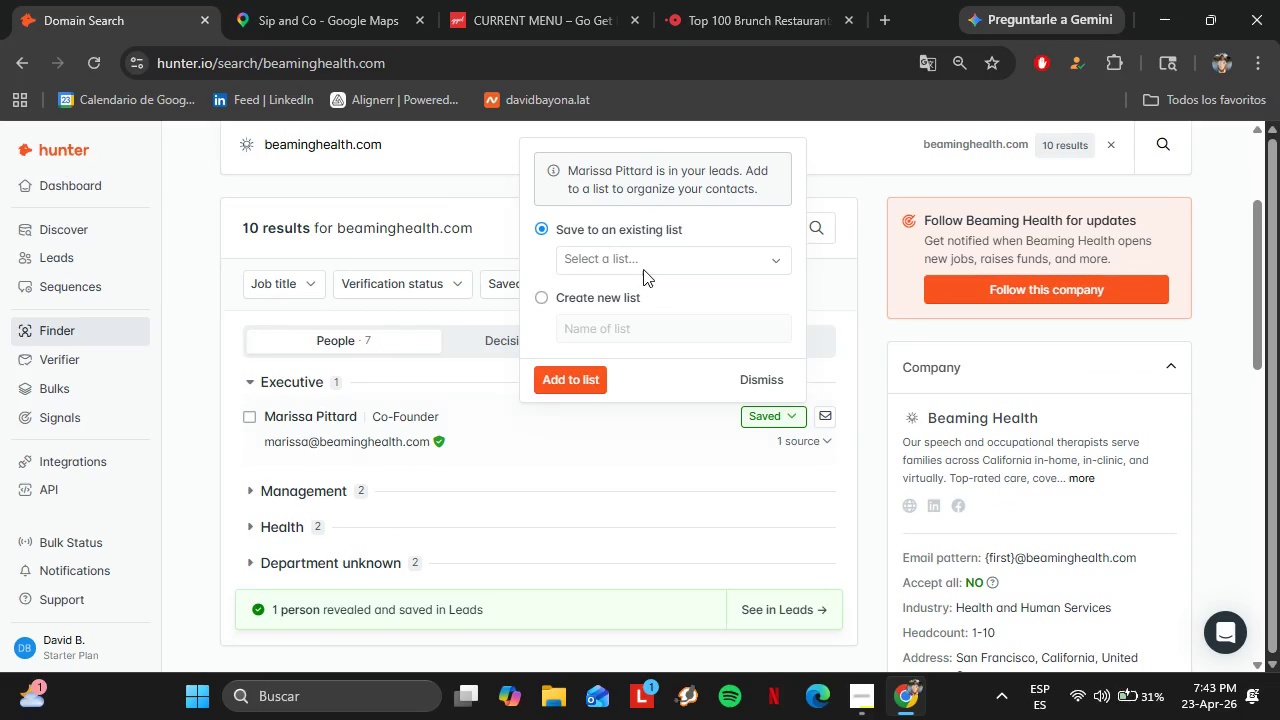 
left_click([643, 268])
 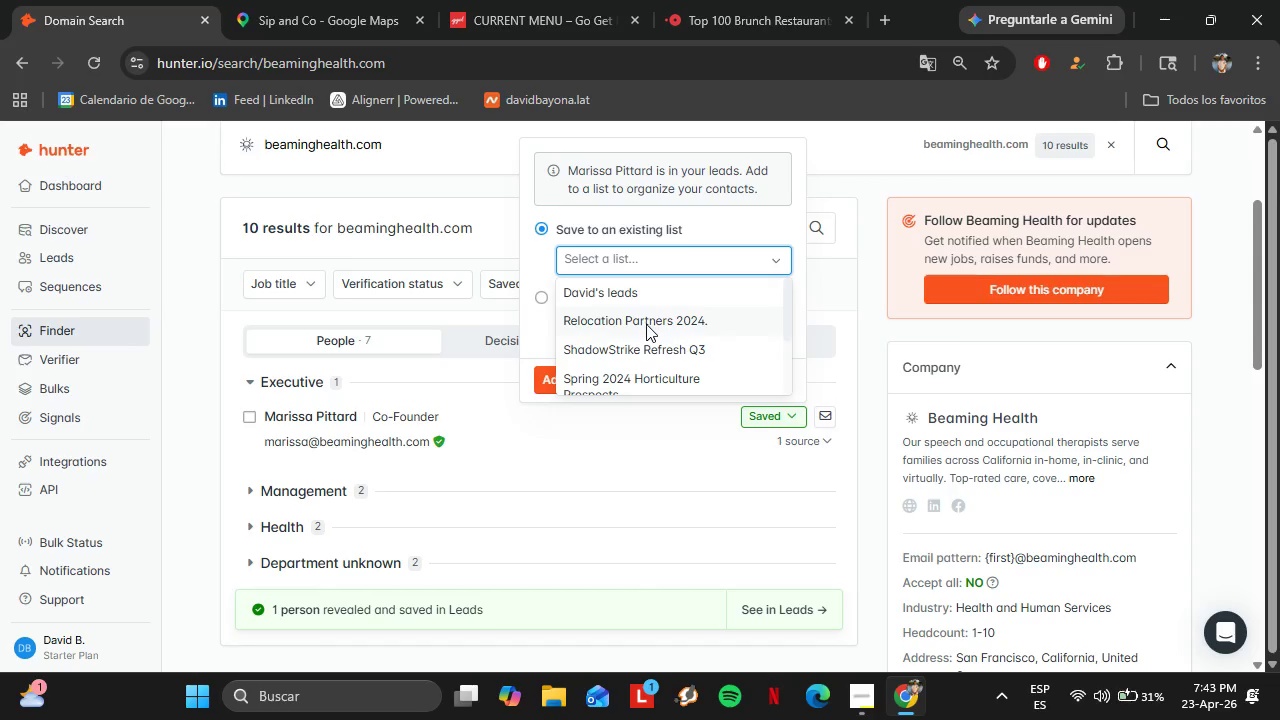 
left_click([643, 383])
 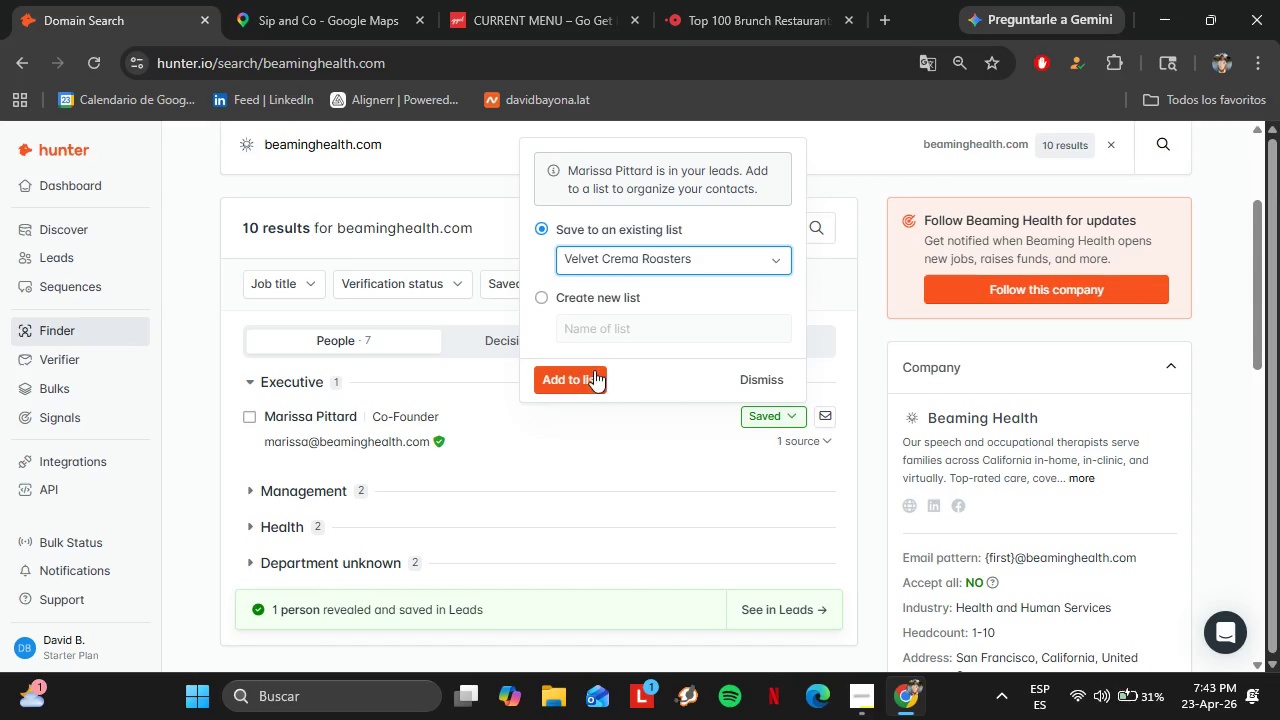 
scroll: coordinate [646, 324], scroll_direction: down, amount: 5.0
 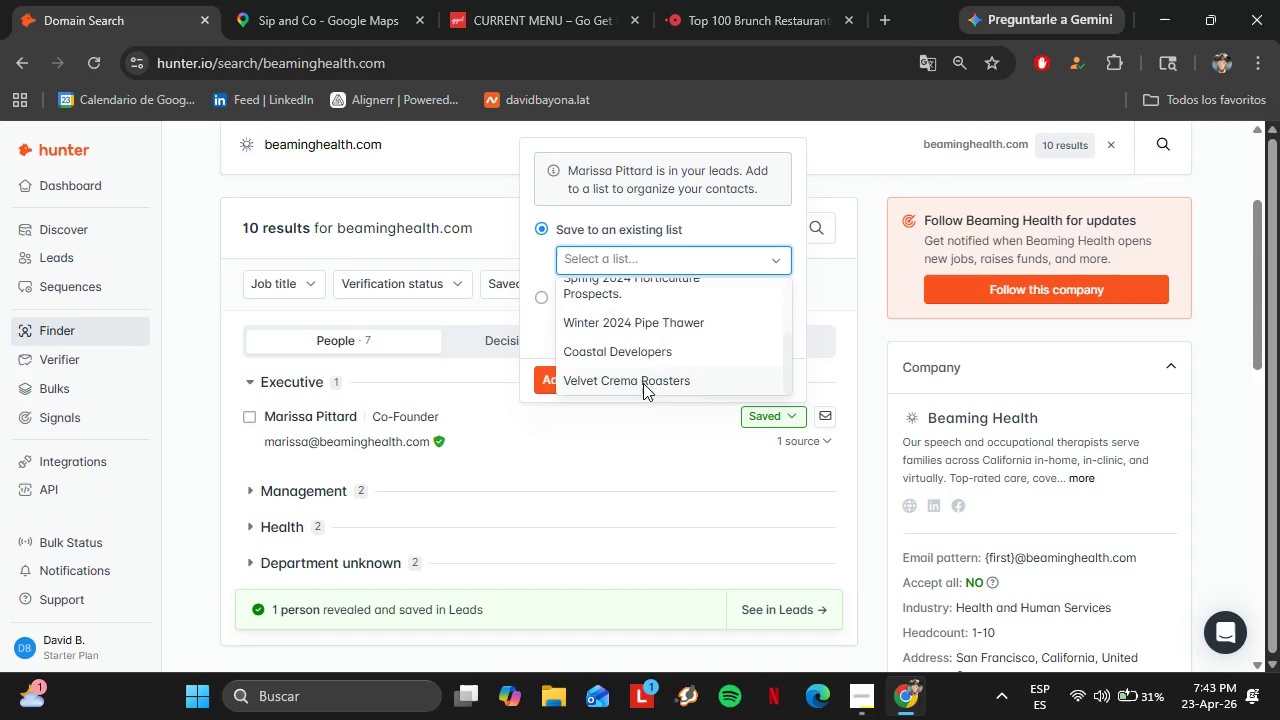 
left_click([594, 370])
 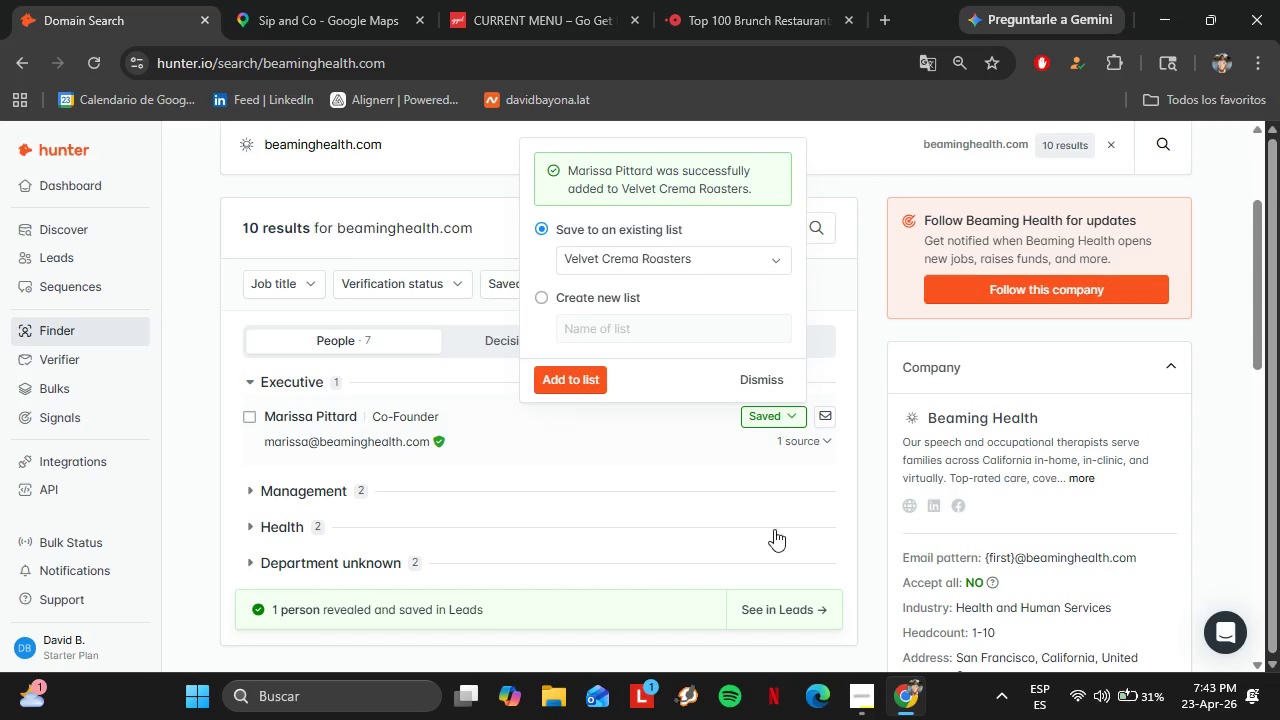 
left_click([778, 606])
 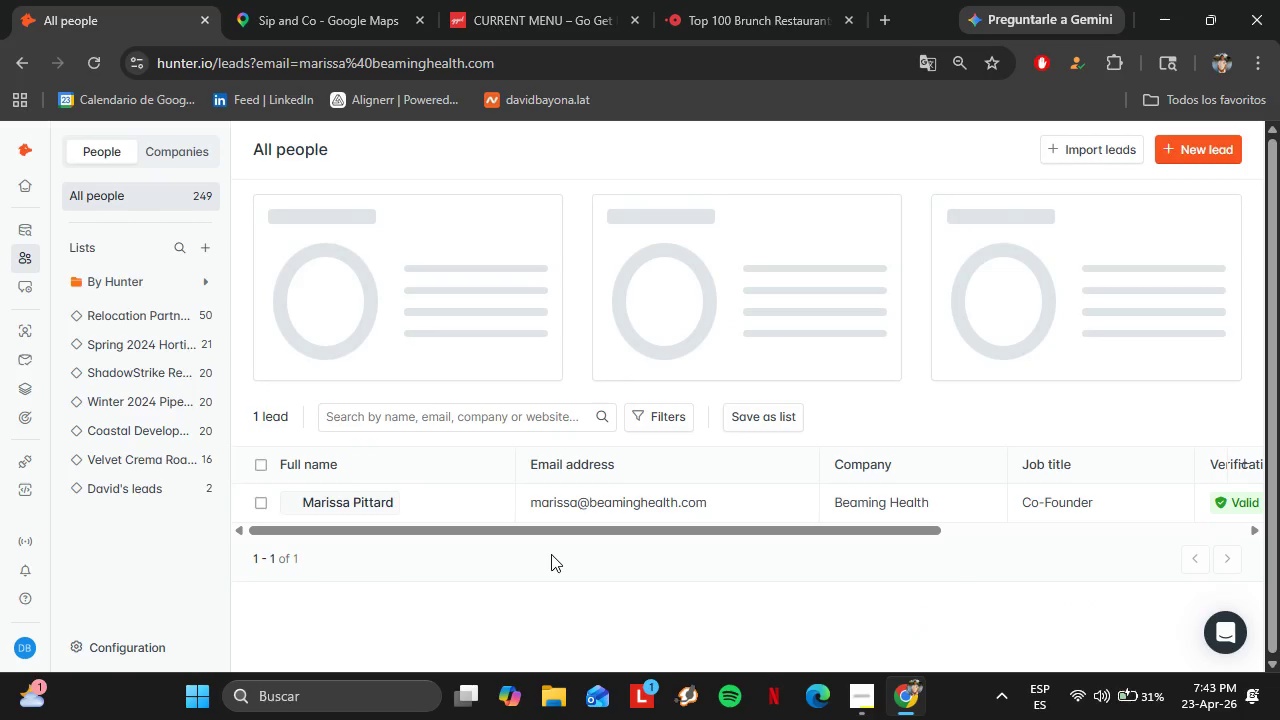 
left_click([148, 464])
 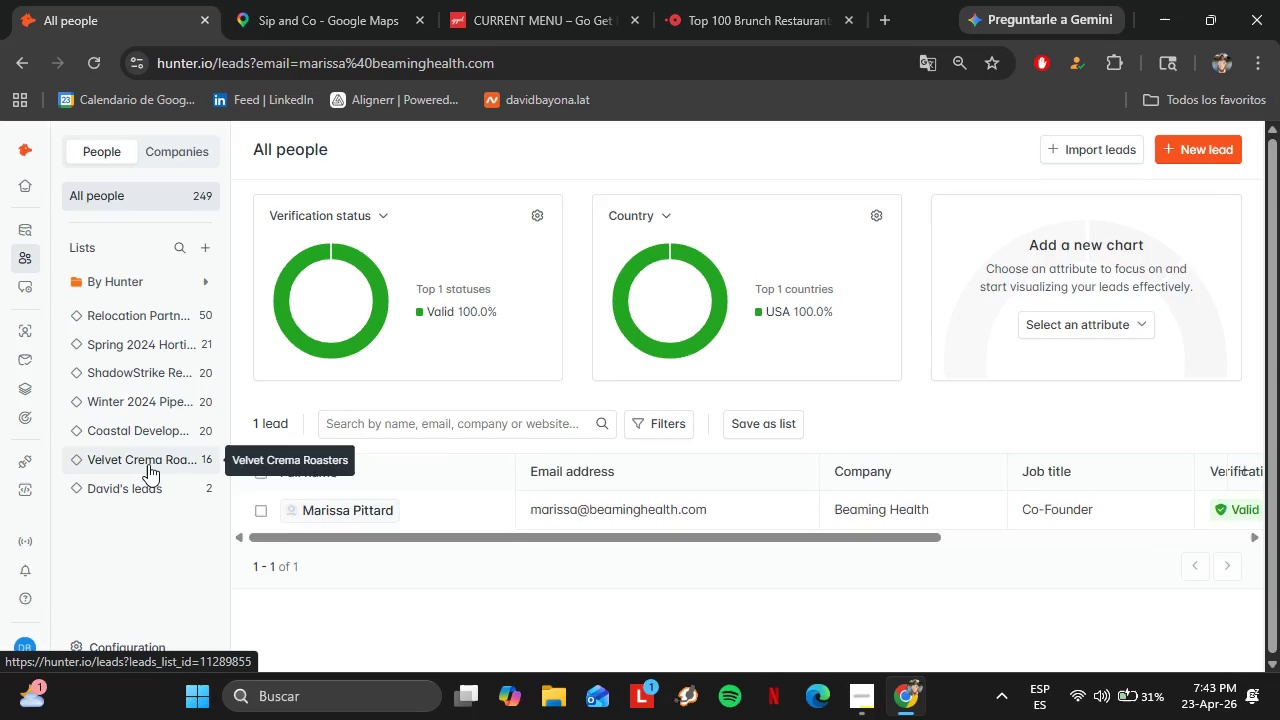 
wait(9.09)
 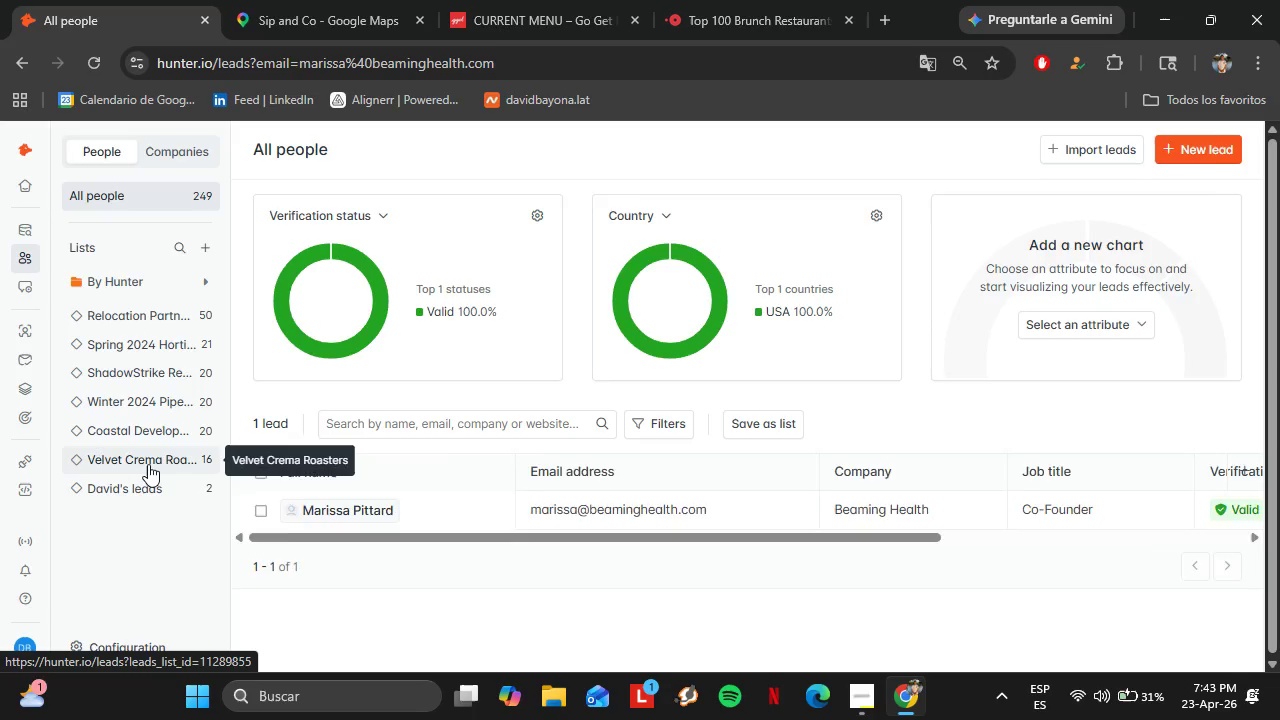 
scroll: coordinate [780, 422], scroll_direction: down, amount: 7.0
 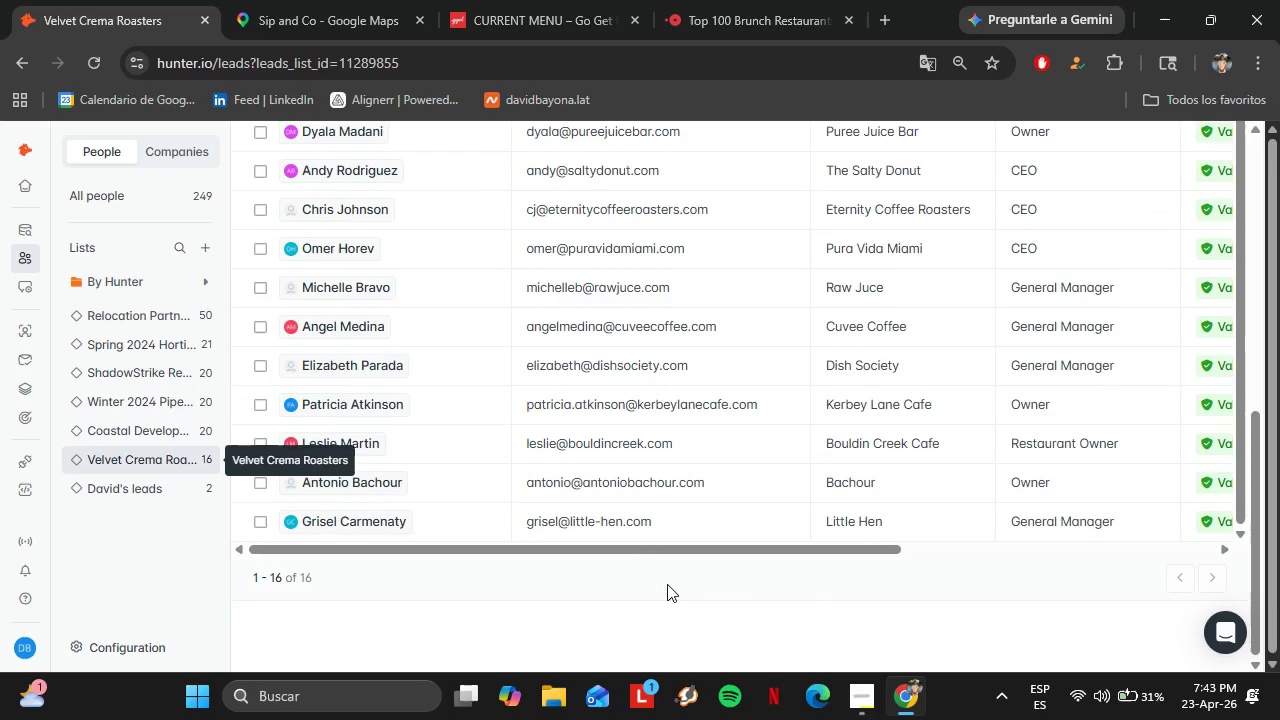 
left_click_drag(start_coordinate=[628, 551], to_coordinate=[975, 564])
 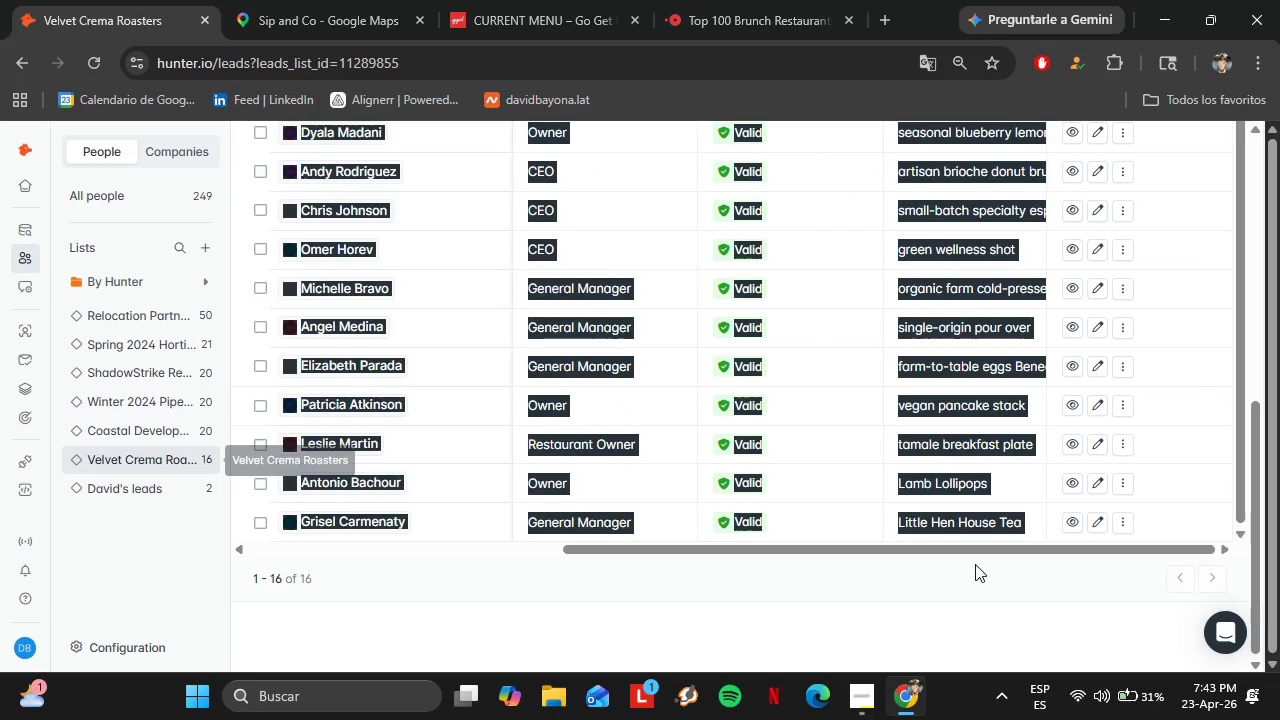 
left_click([935, 584])
 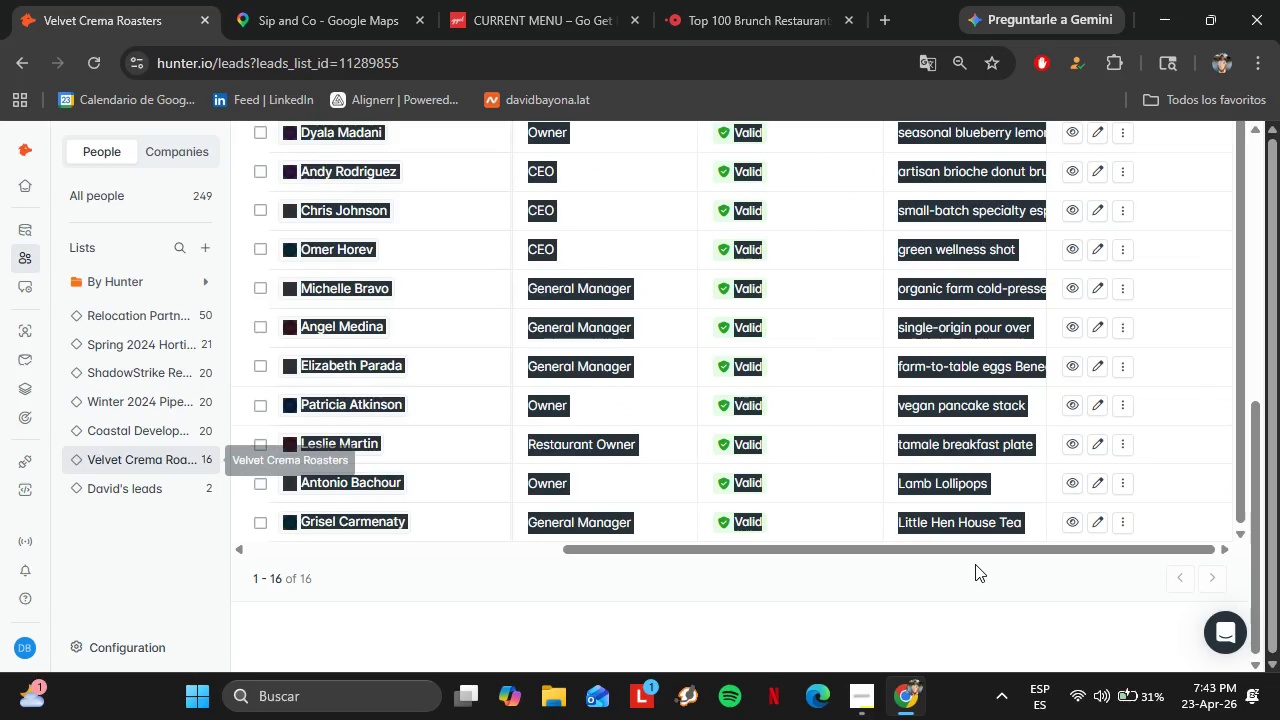 
scroll: coordinate [935, 584], scroll_direction: up, amount: 5.0
 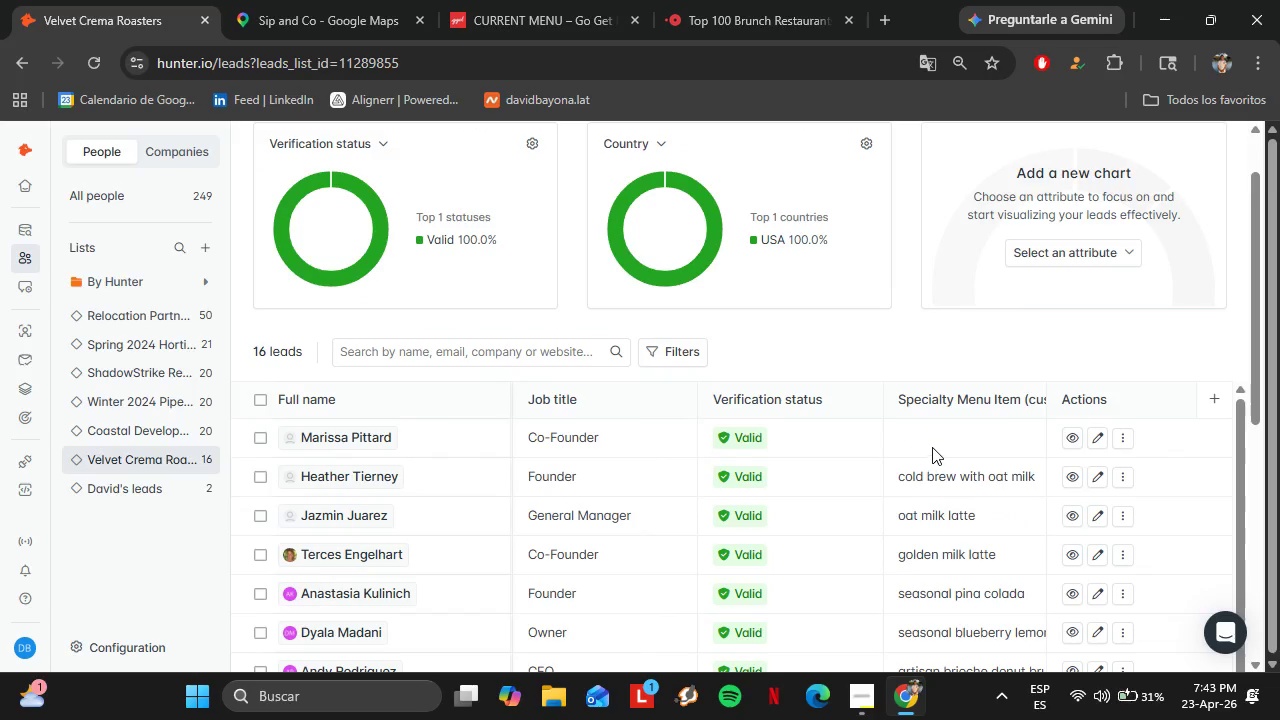 
left_click([932, 447])
 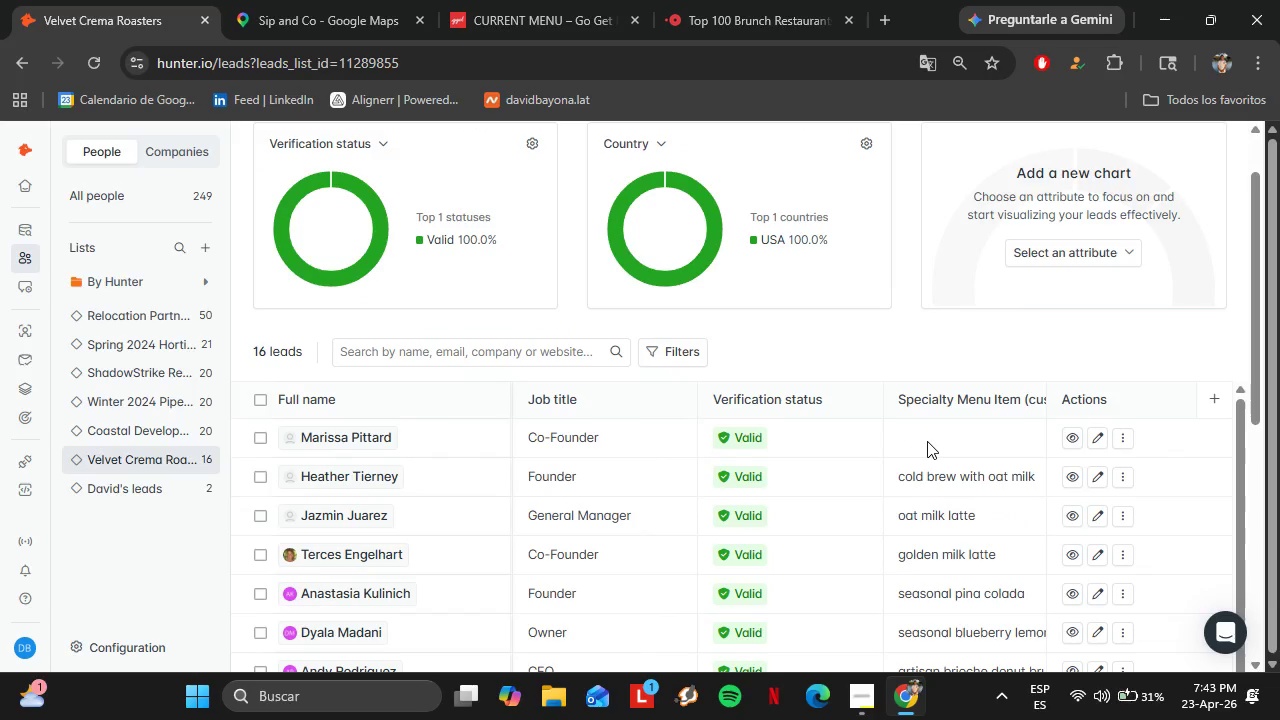 
left_click([927, 441])
 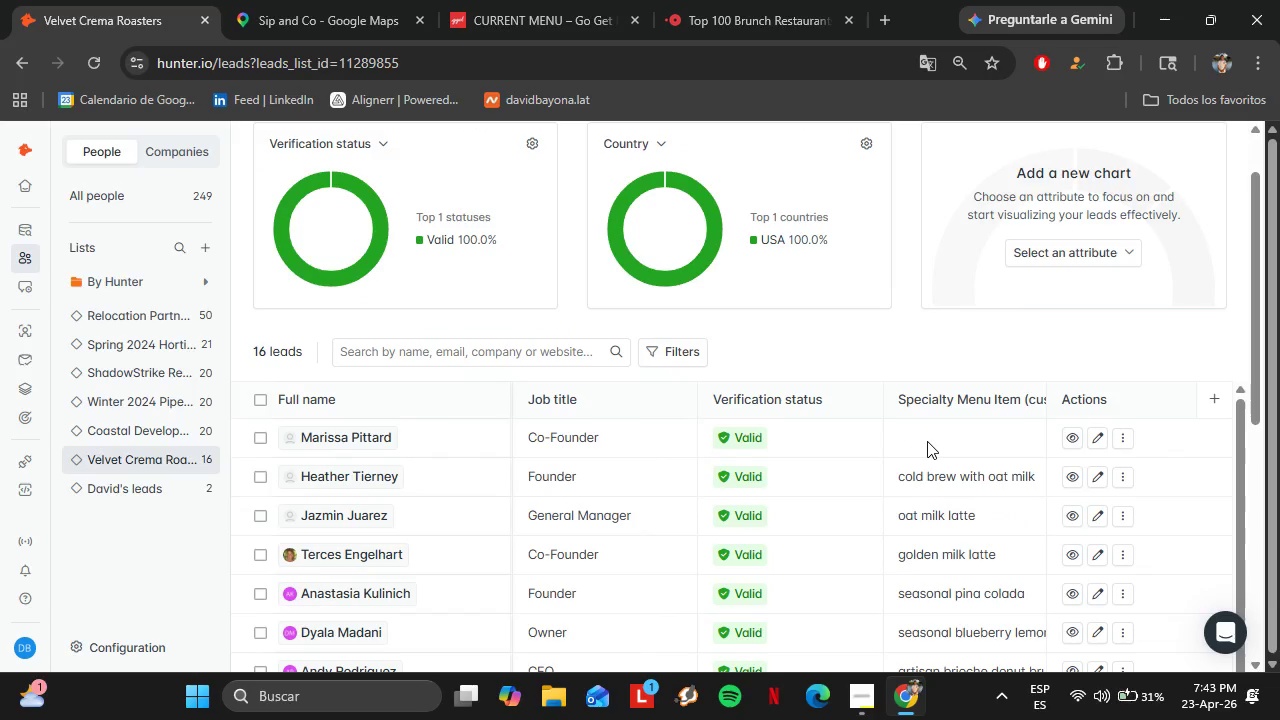 
left_click([927, 441])
 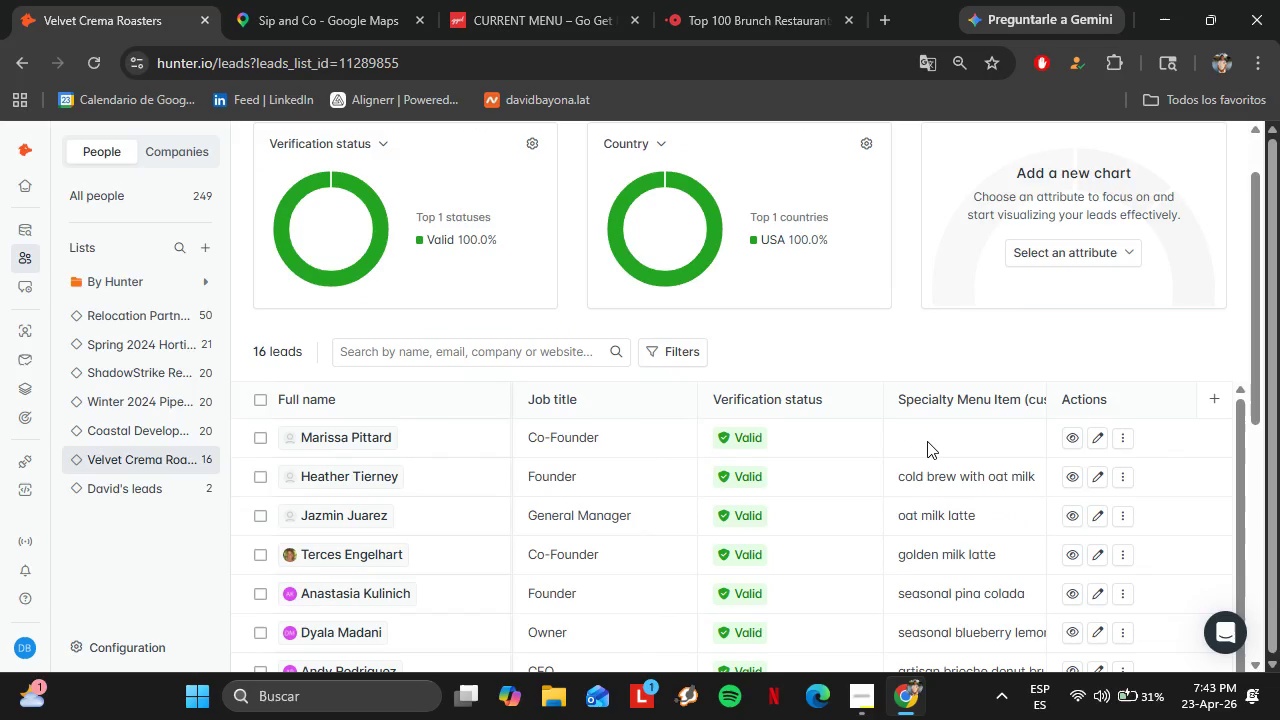 
wait(19.97)
 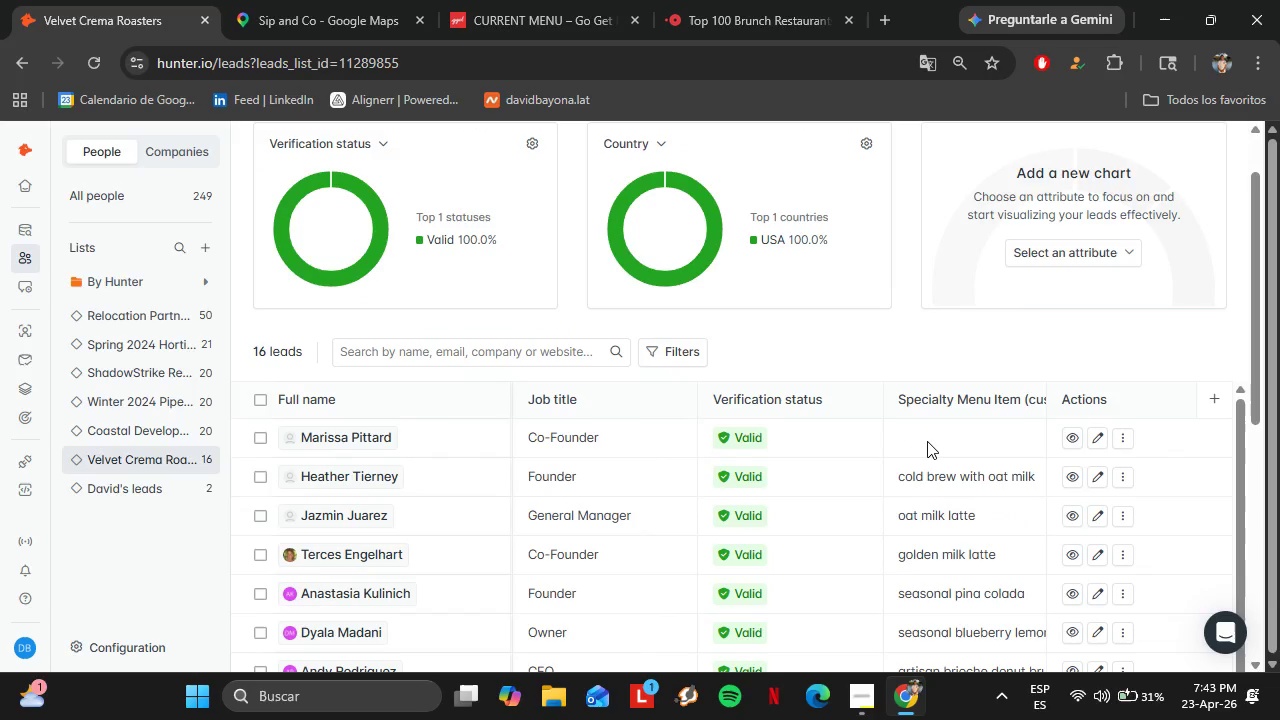 
double_click([947, 438])
 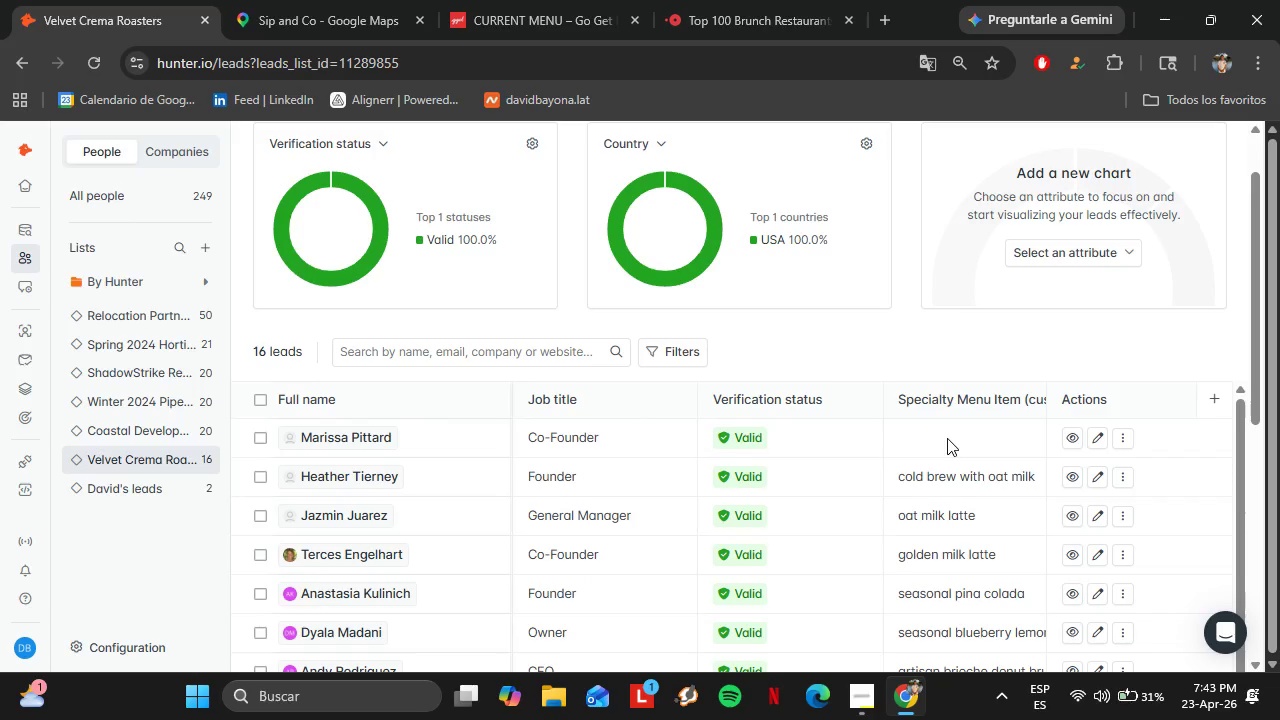 
triple_click([947, 438])
 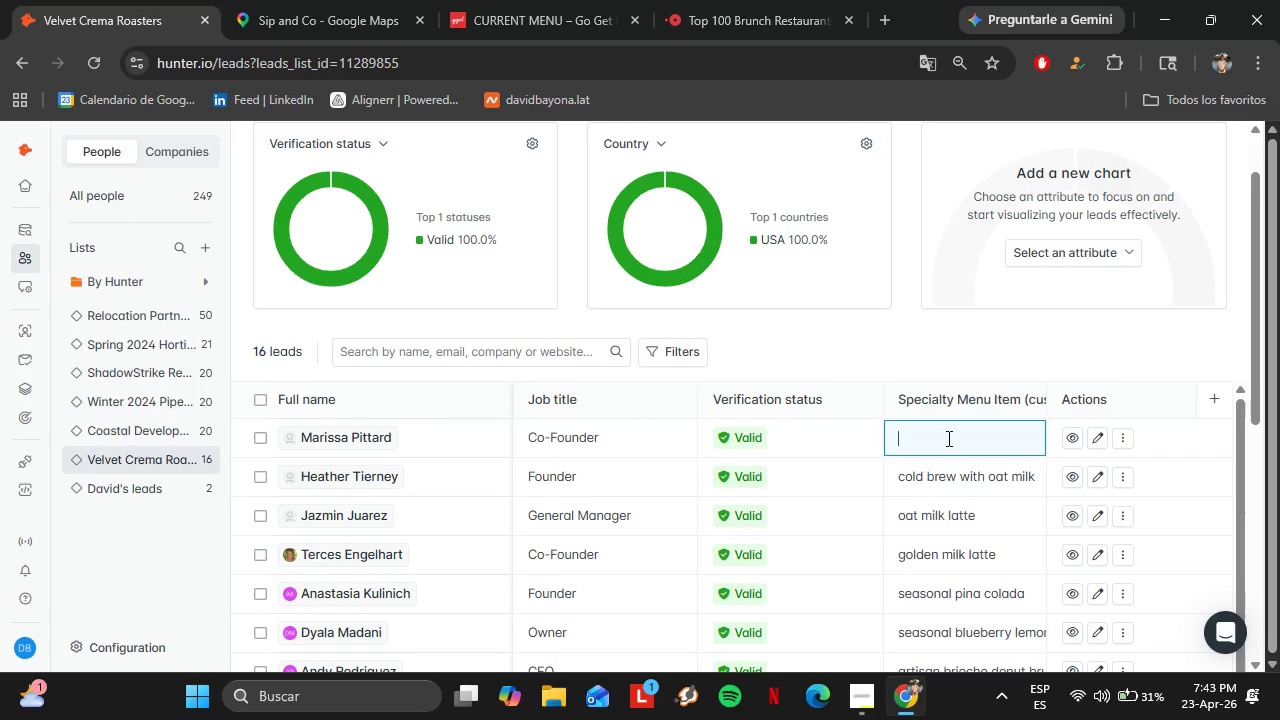 
triple_click([947, 438])
 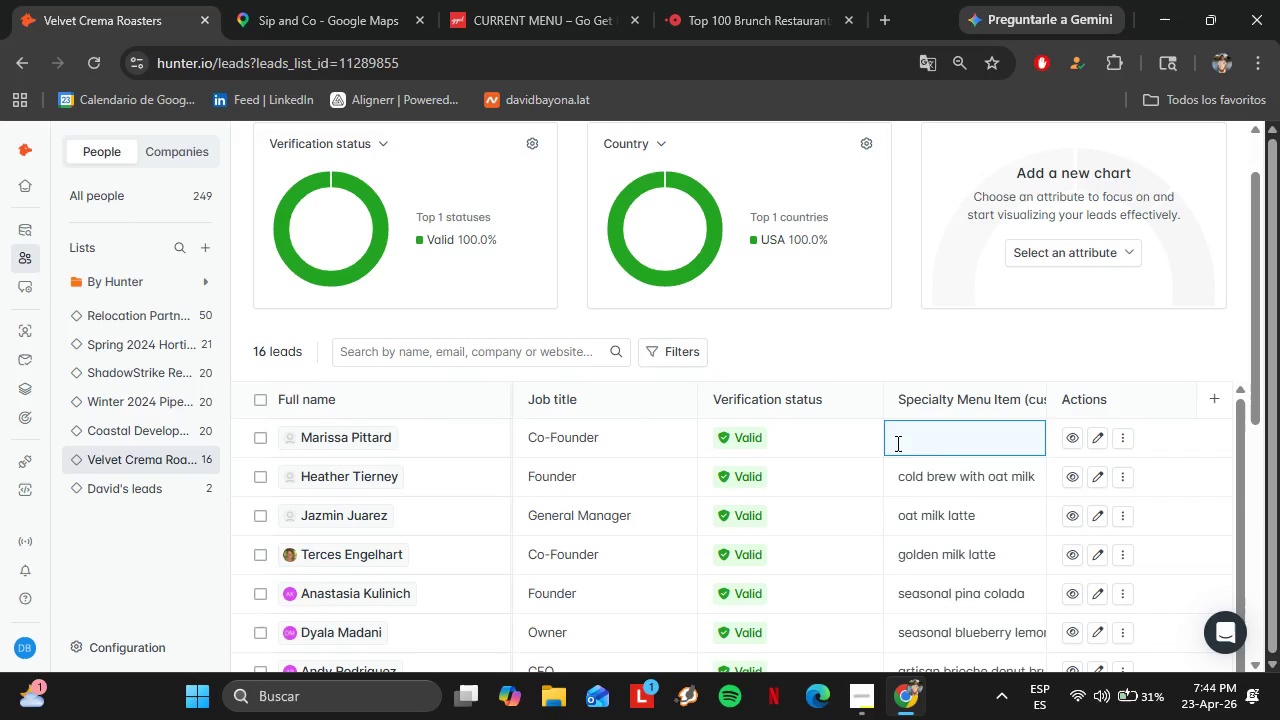 
scroll: coordinate [947, 438], scroll_direction: down, amount: 5.0
 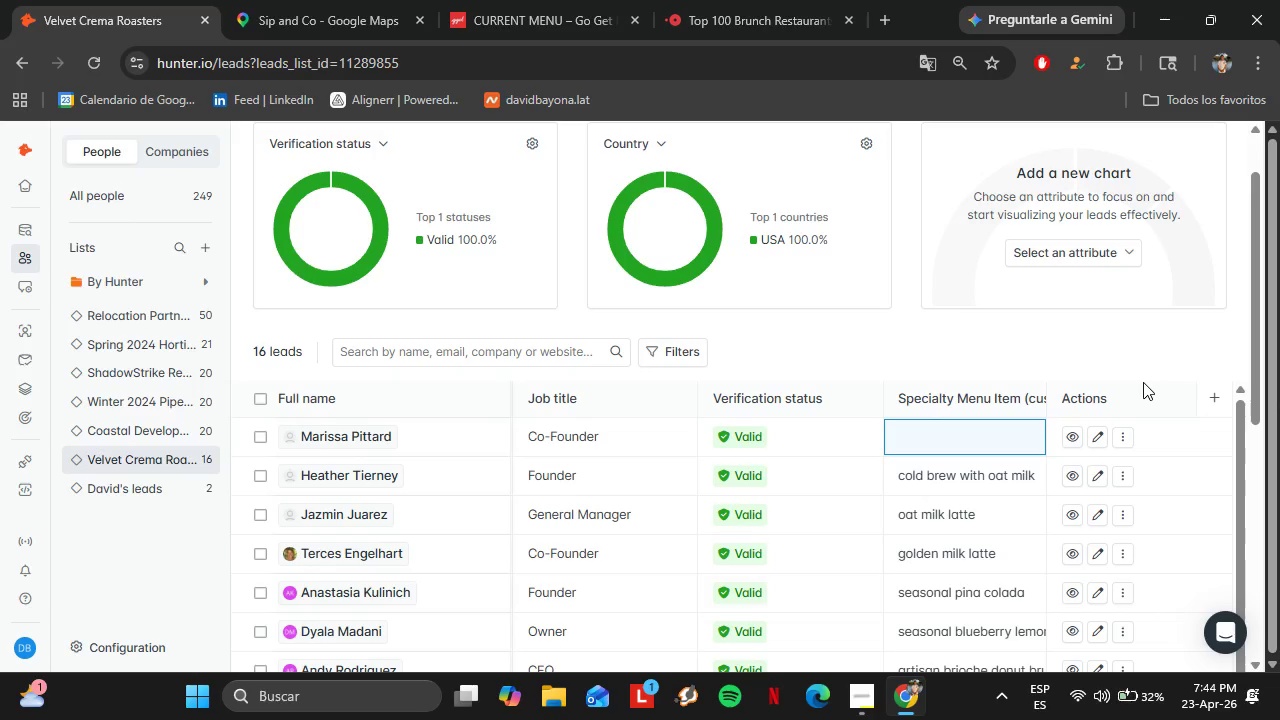 
left_click_drag(start_coordinate=[1252, 274], to_coordinate=[1272, 564])
 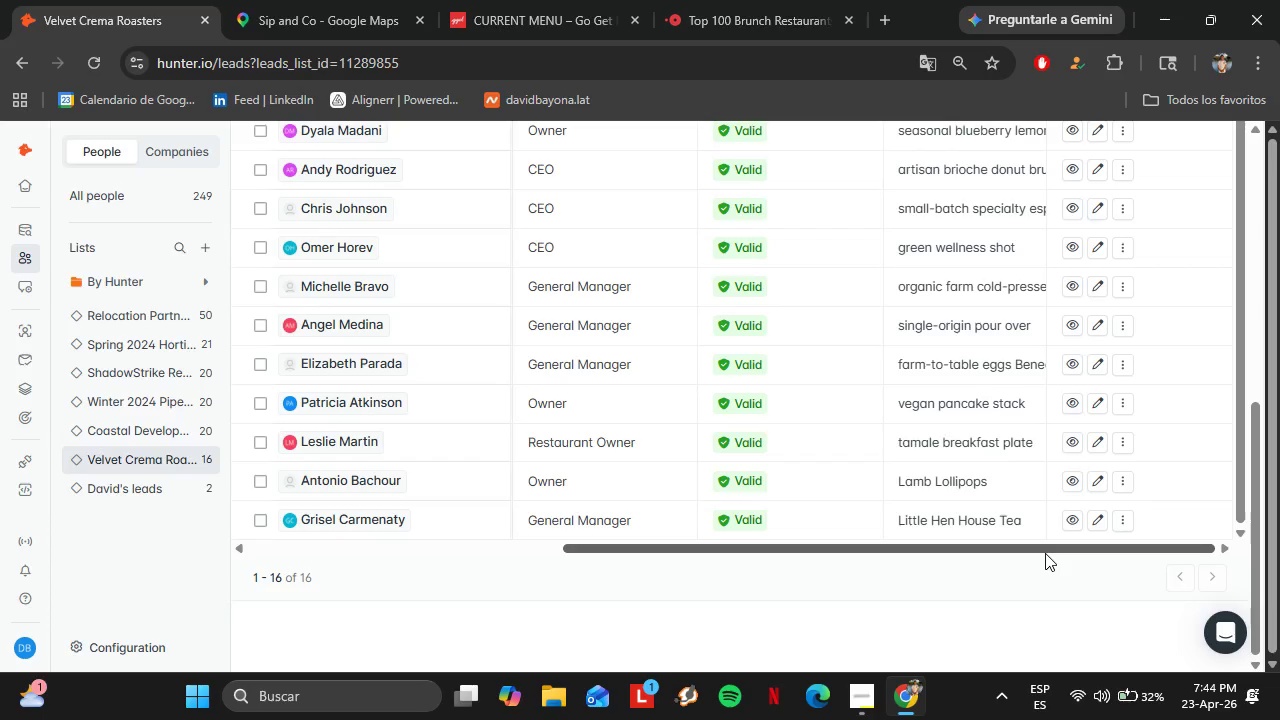 
left_click_drag(start_coordinate=[1045, 551], to_coordinate=[656, 565])
 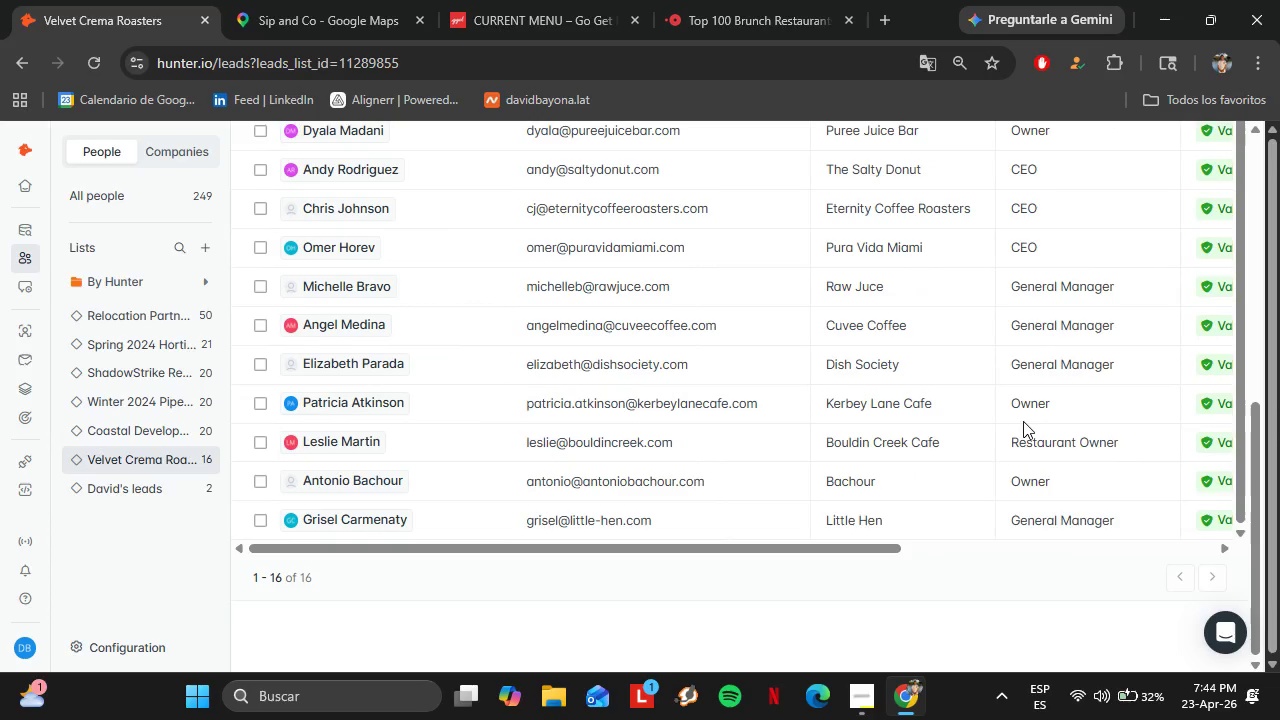 
scroll: coordinate [924, 419], scroll_direction: up, amount: 6.0
 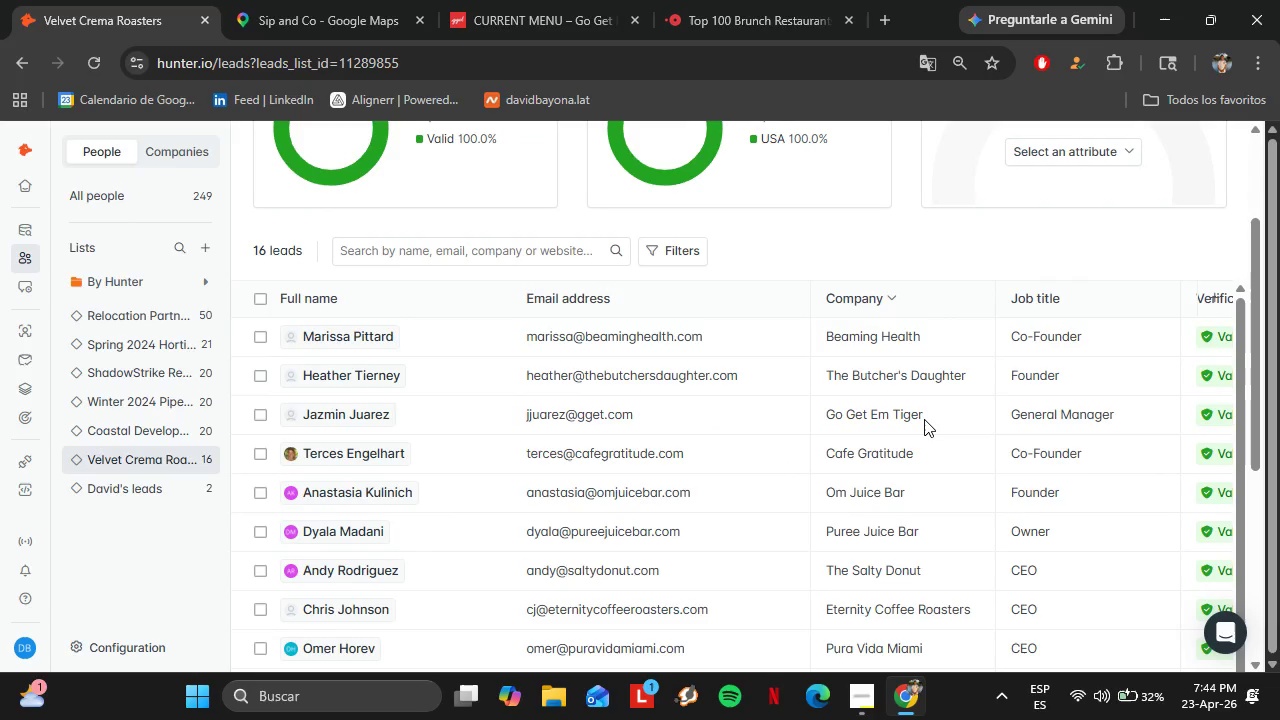 
scroll: coordinate [924, 419], scroll_direction: down, amount: 1.0
 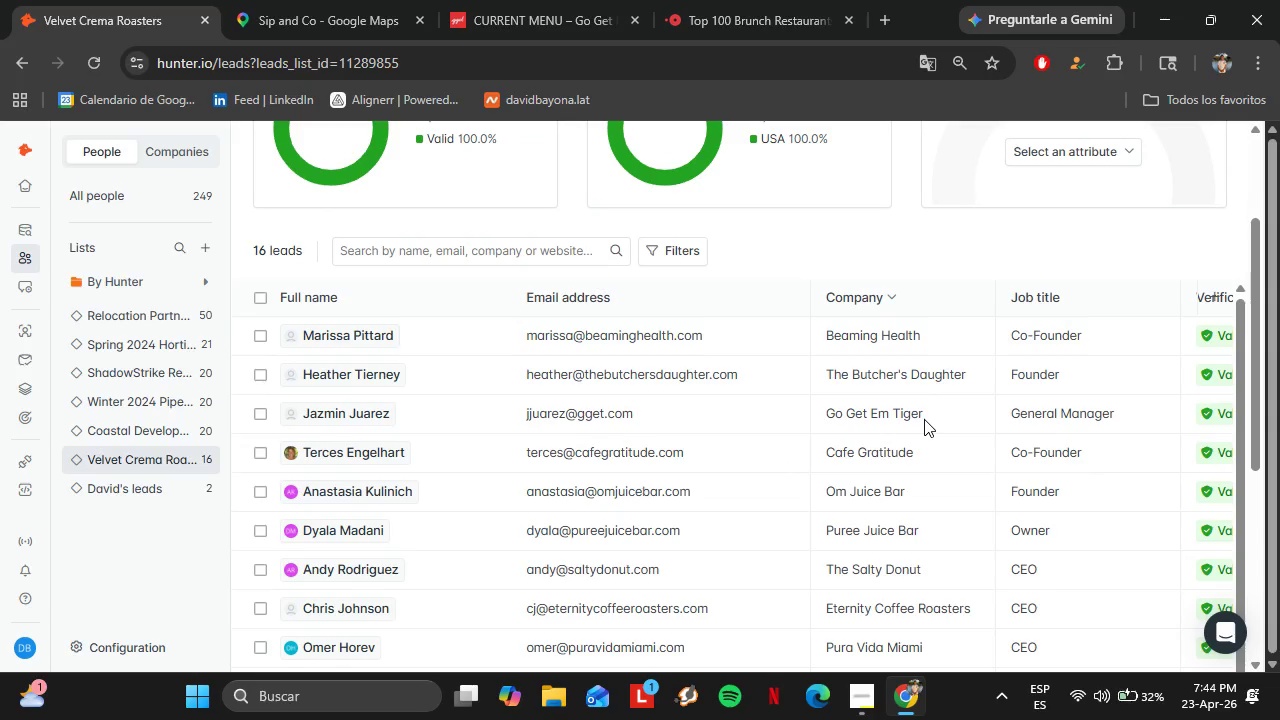 
wait(14.77)
 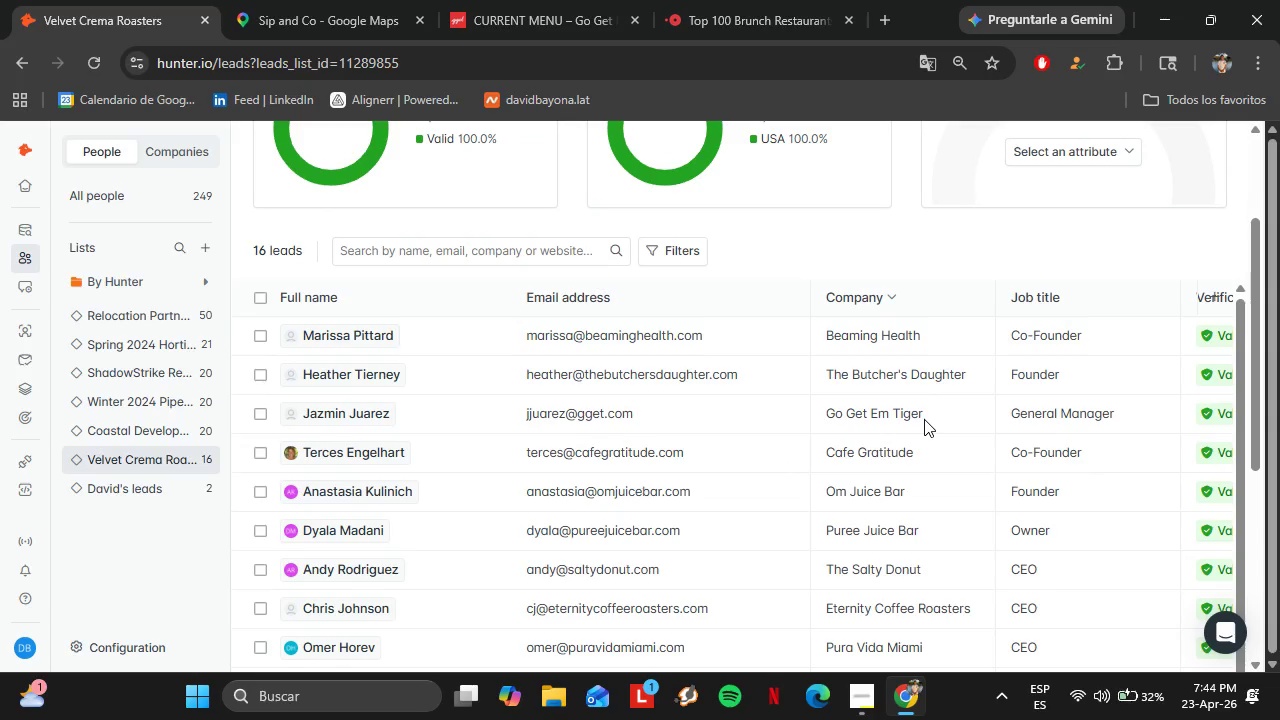 
scroll: coordinate [874, 423], scroll_direction: down, amount: 6.0
 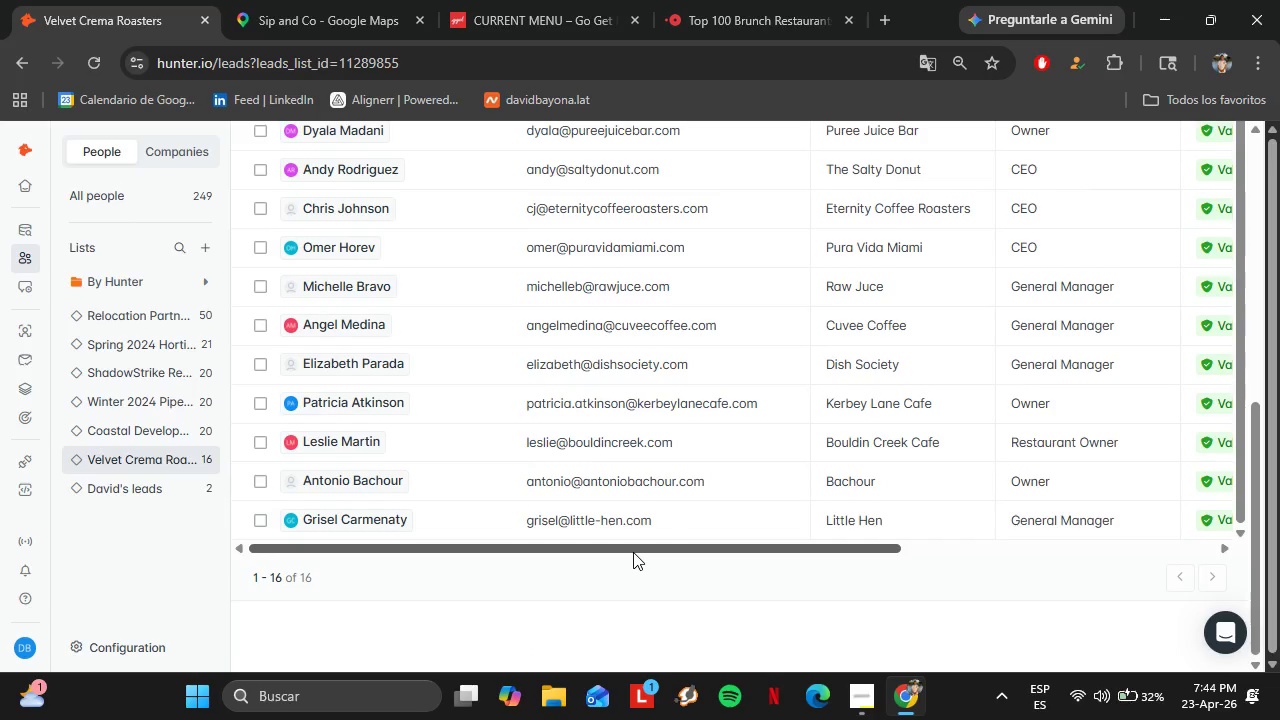 
left_click_drag(start_coordinate=[633, 552], to_coordinate=[645, 561])
 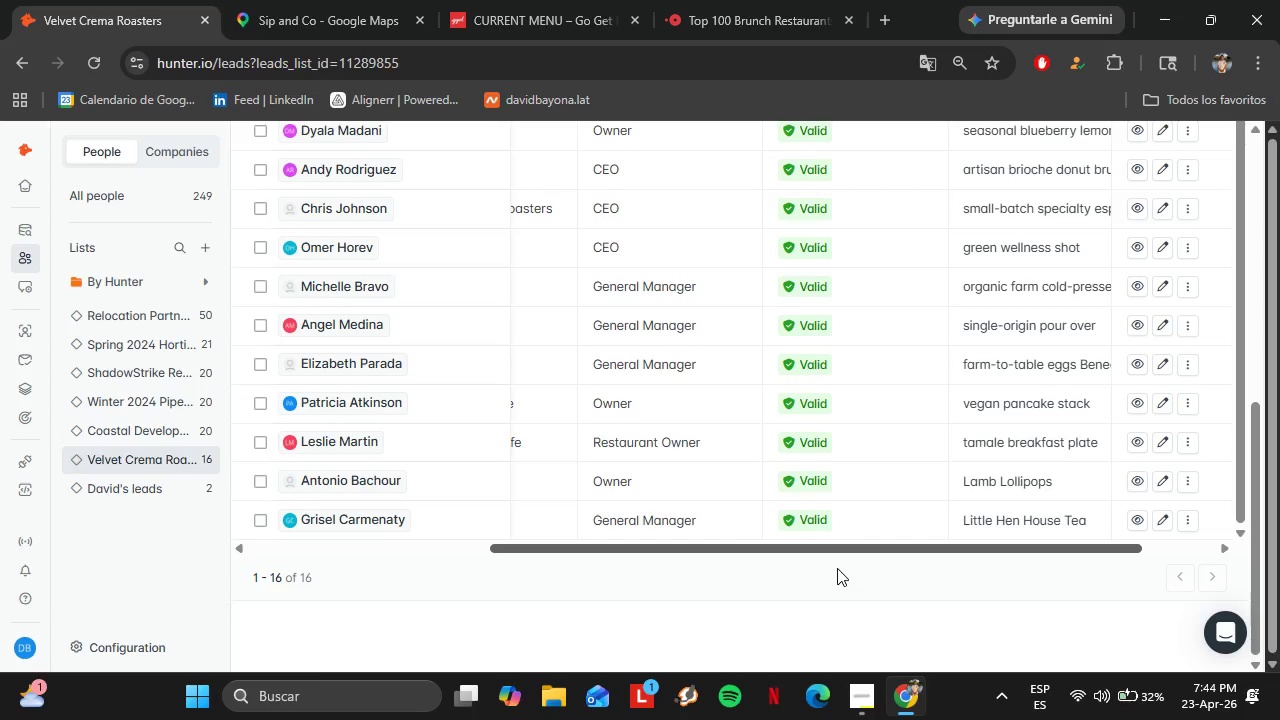 
scroll: coordinate [928, 403], scroll_direction: up, amount: 13.0
 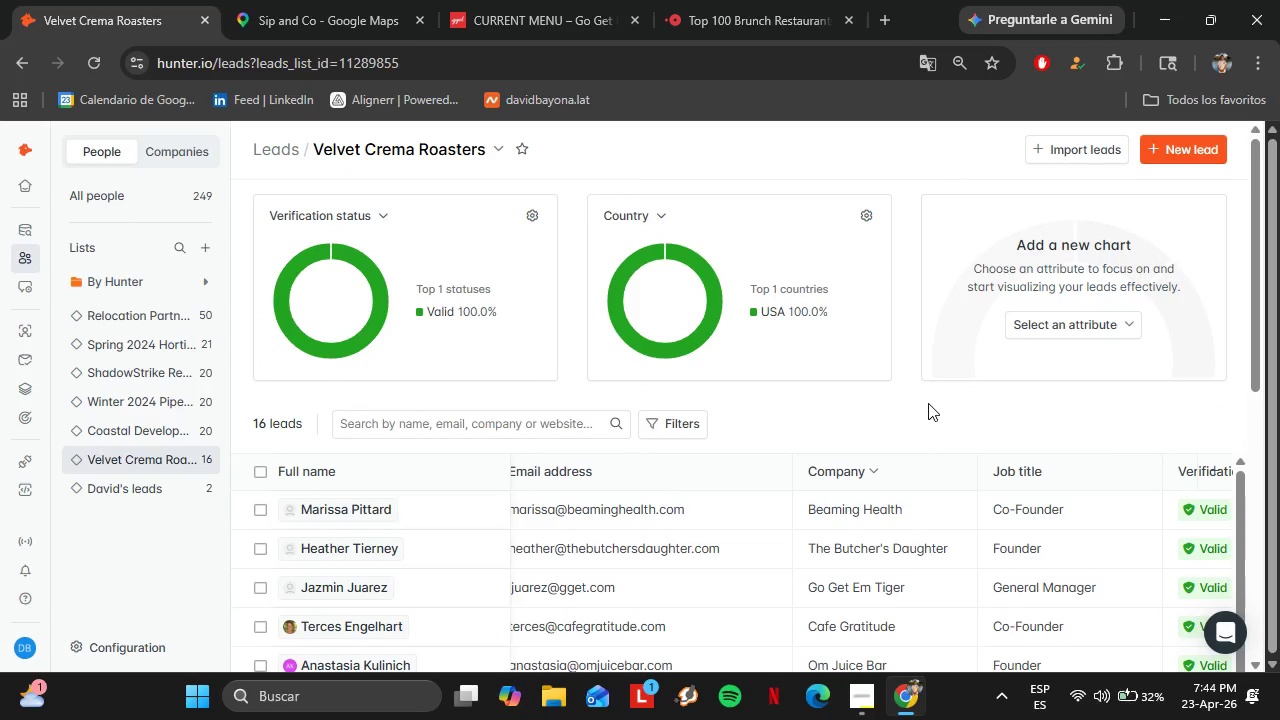 
scroll: coordinate [928, 403], scroll_direction: down, amount: 6.0
 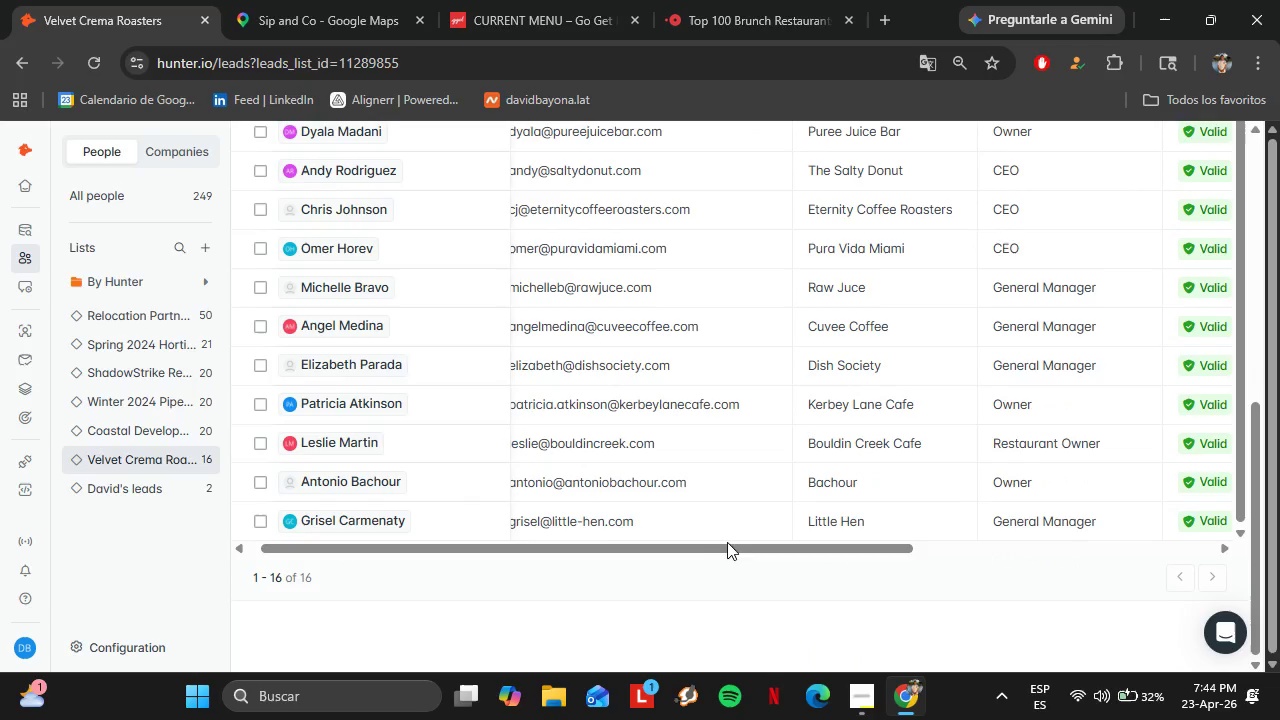 
left_click_drag(start_coordinate=[719, 544], to_coordinate=[1080, 544])
 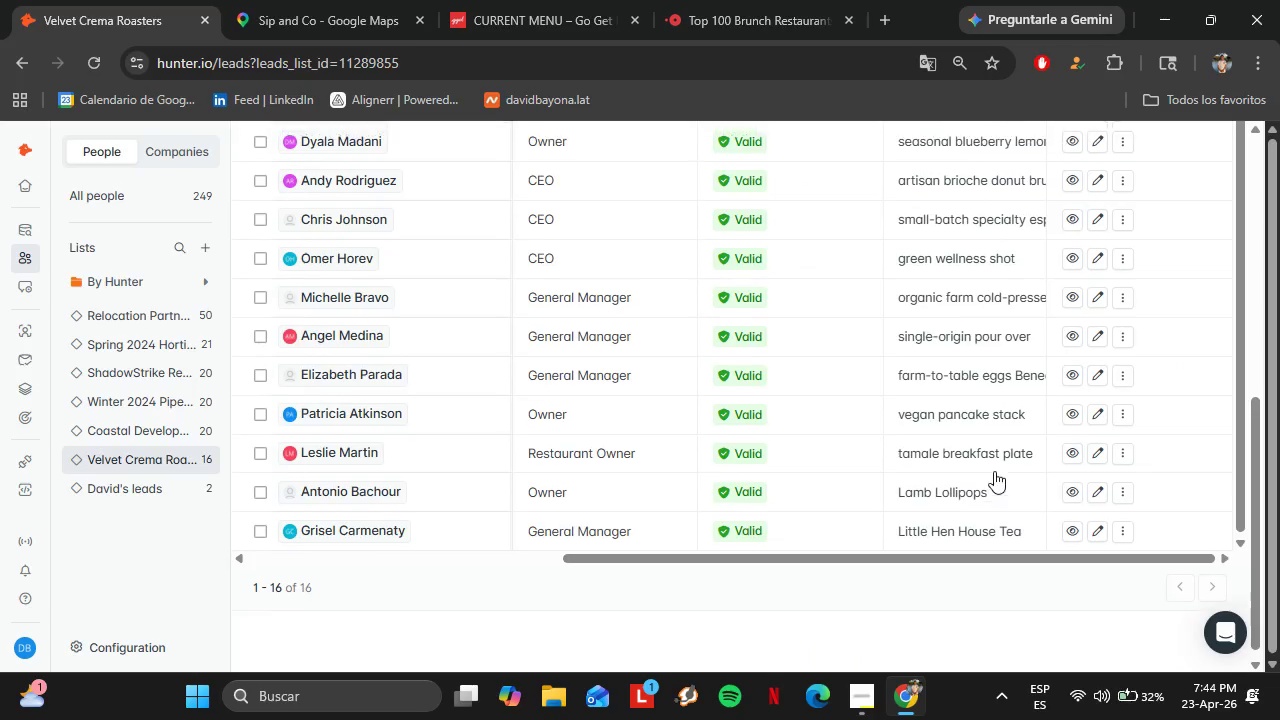 
scroll: coordinate [985, 465], scroll_direction: up, amount: 4.0
 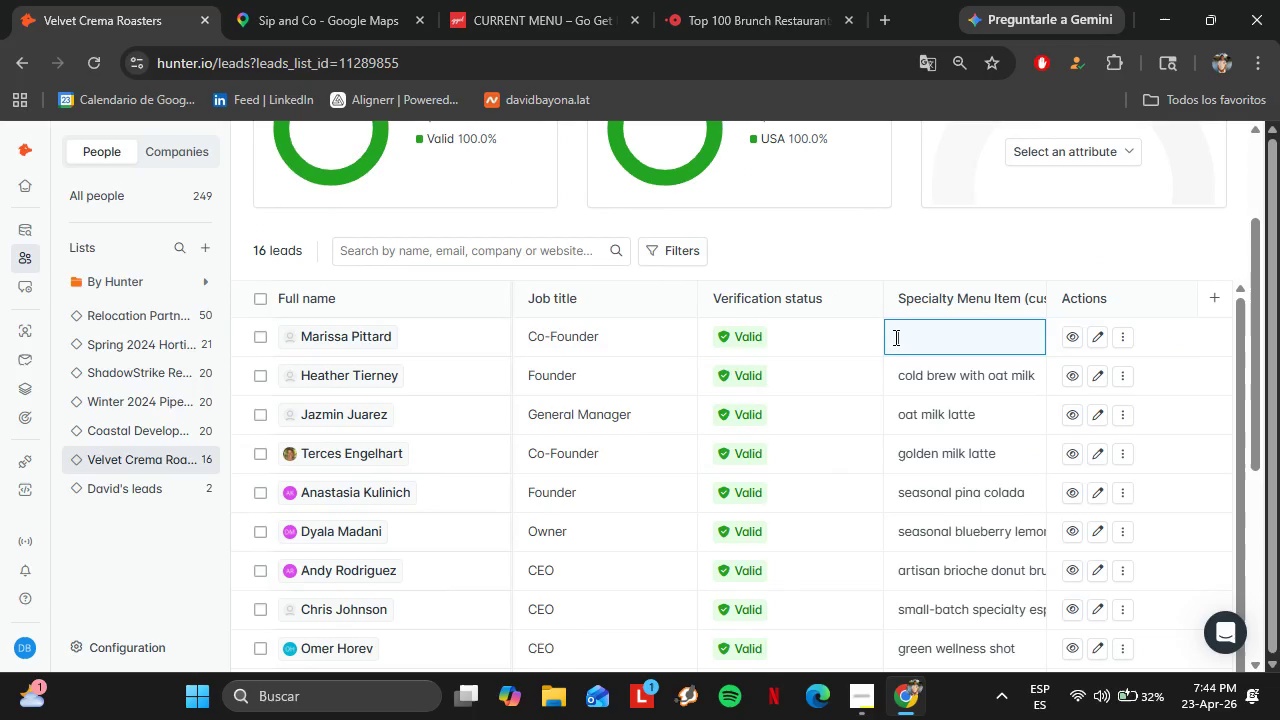 
type(superfood latte)
 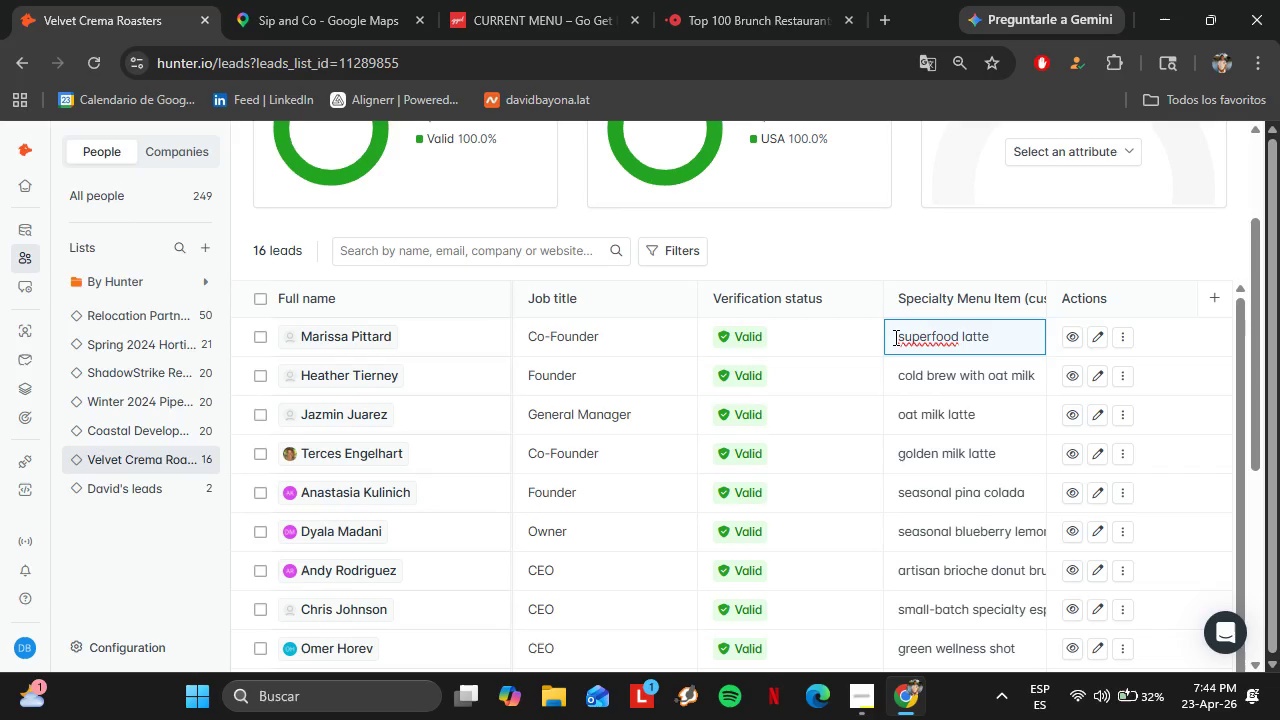 
key(Enter)
 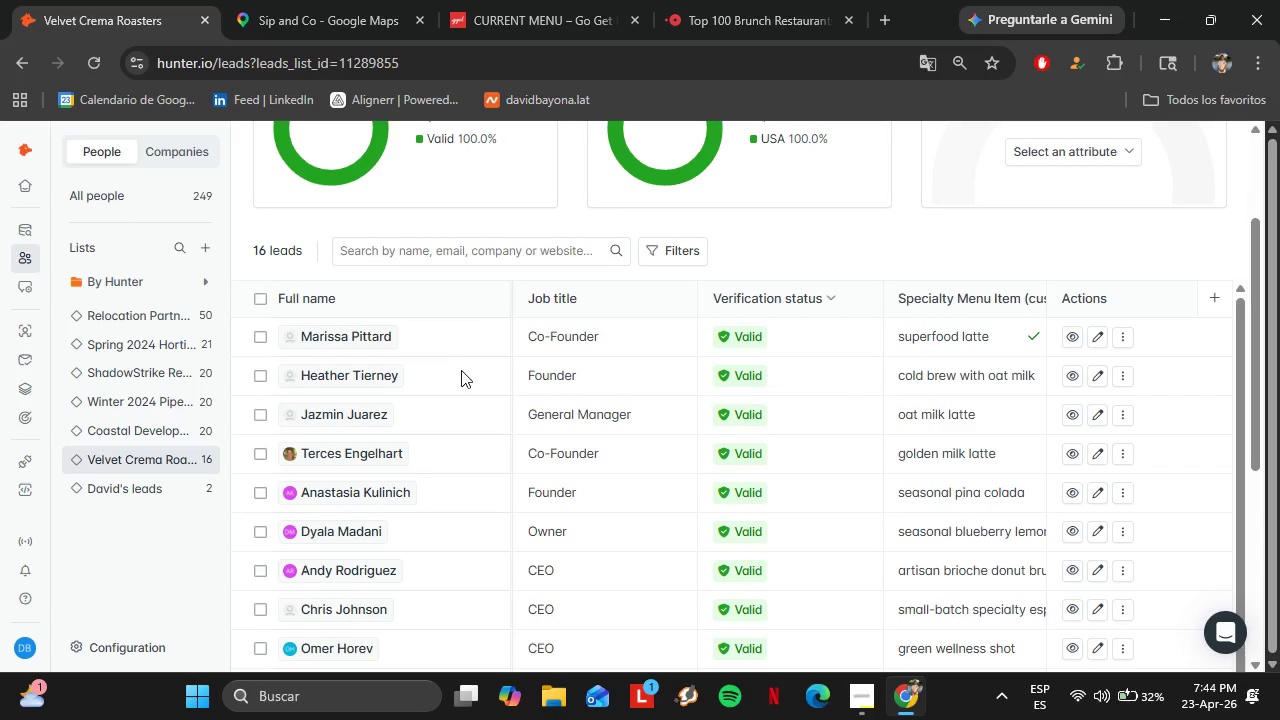 
mouse_move([40, 256])
 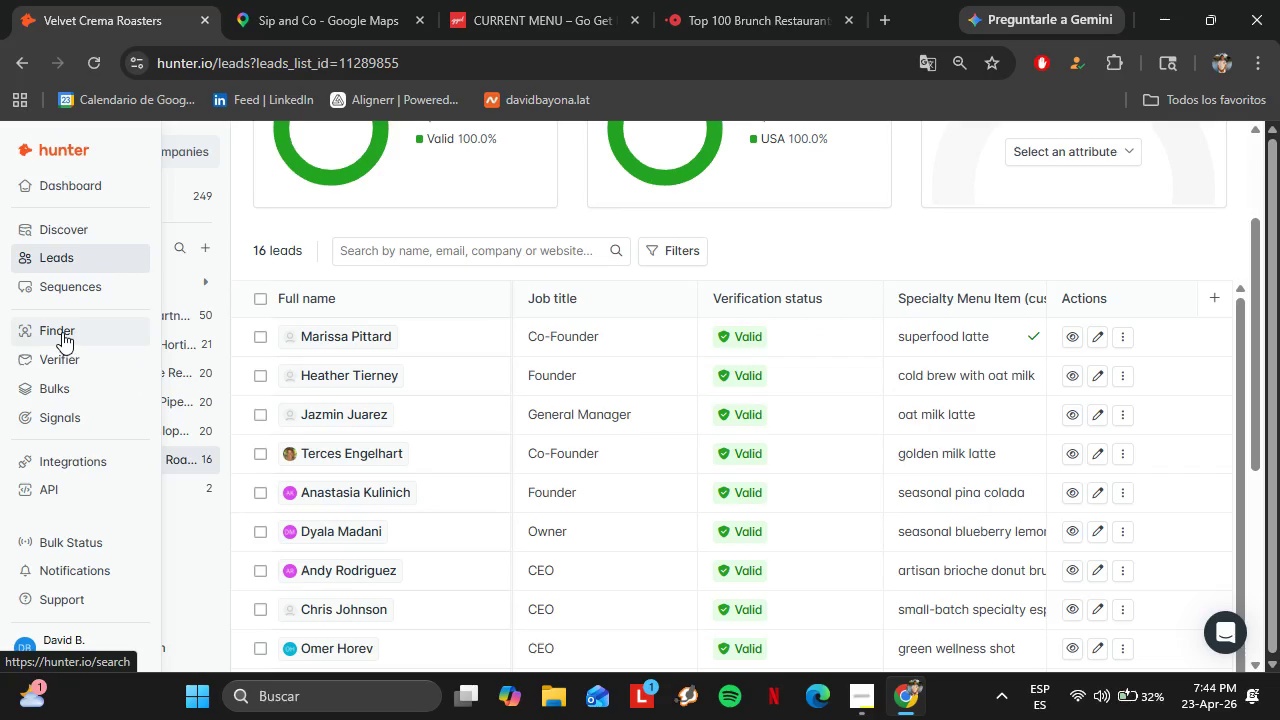 
left_click([62, 332])
 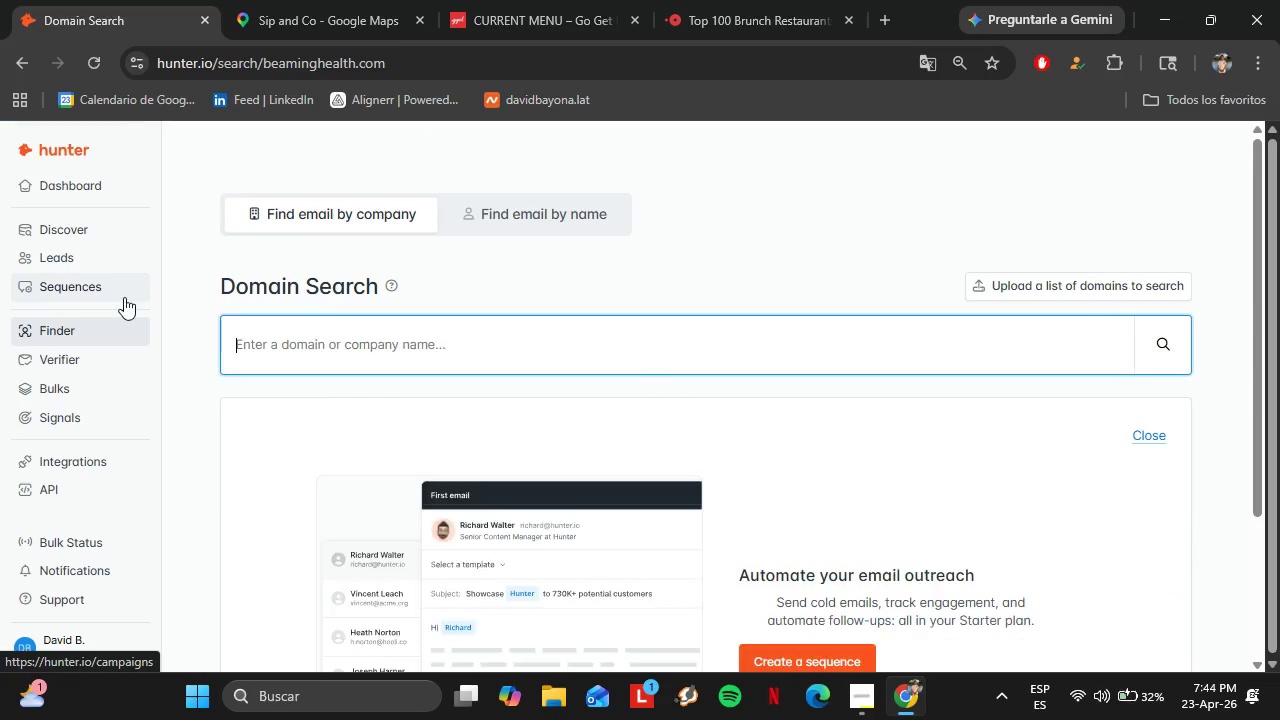 
left_click([352, 344])
 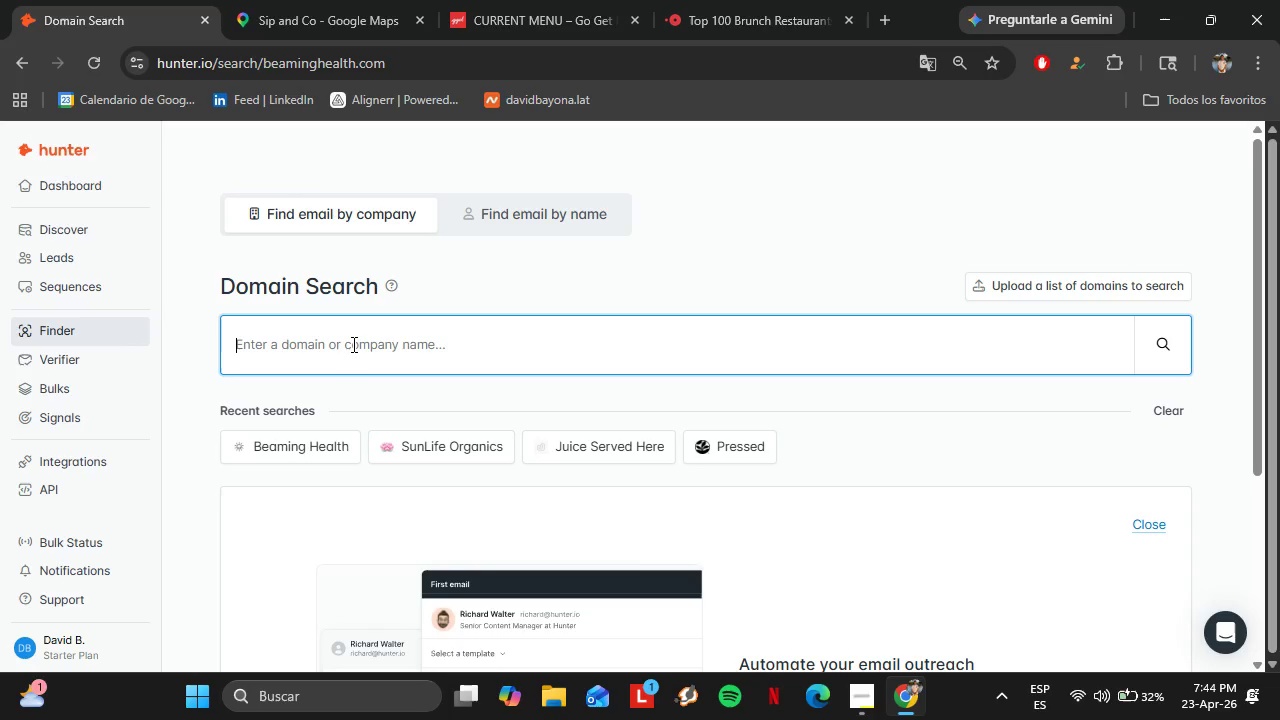 
type(dayglow.coffee)
 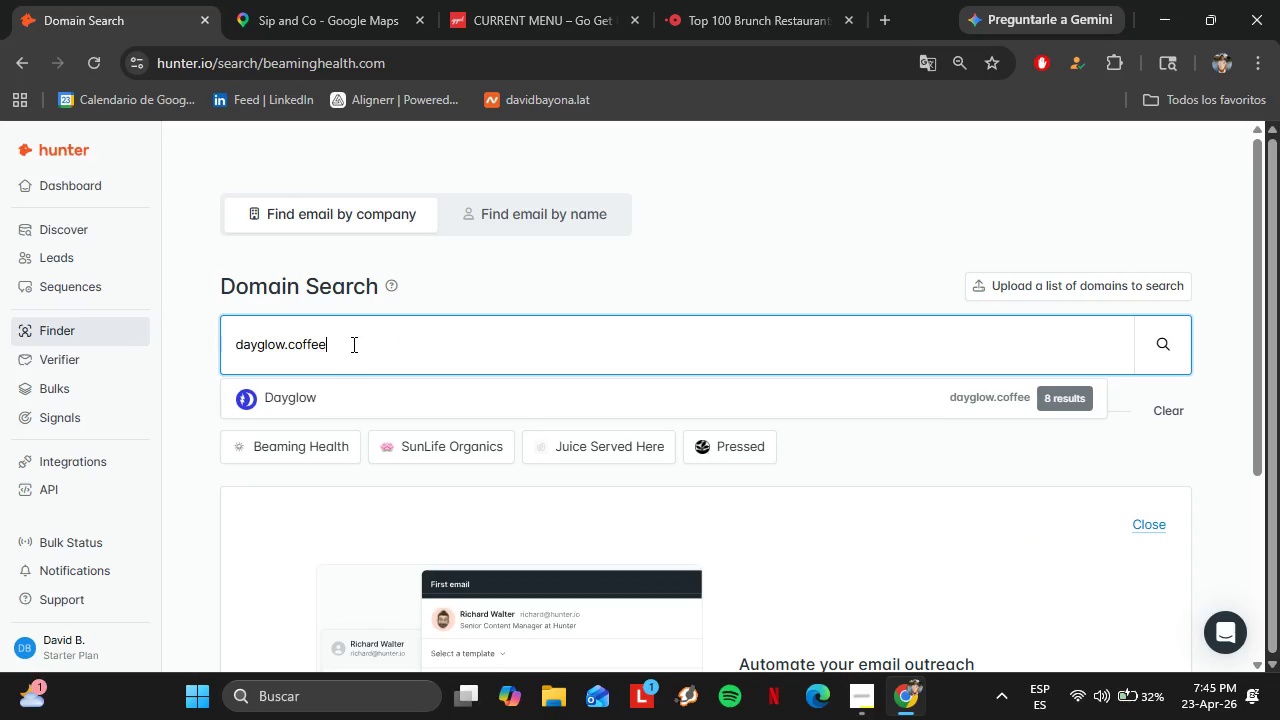 
key(ArrowDown)
 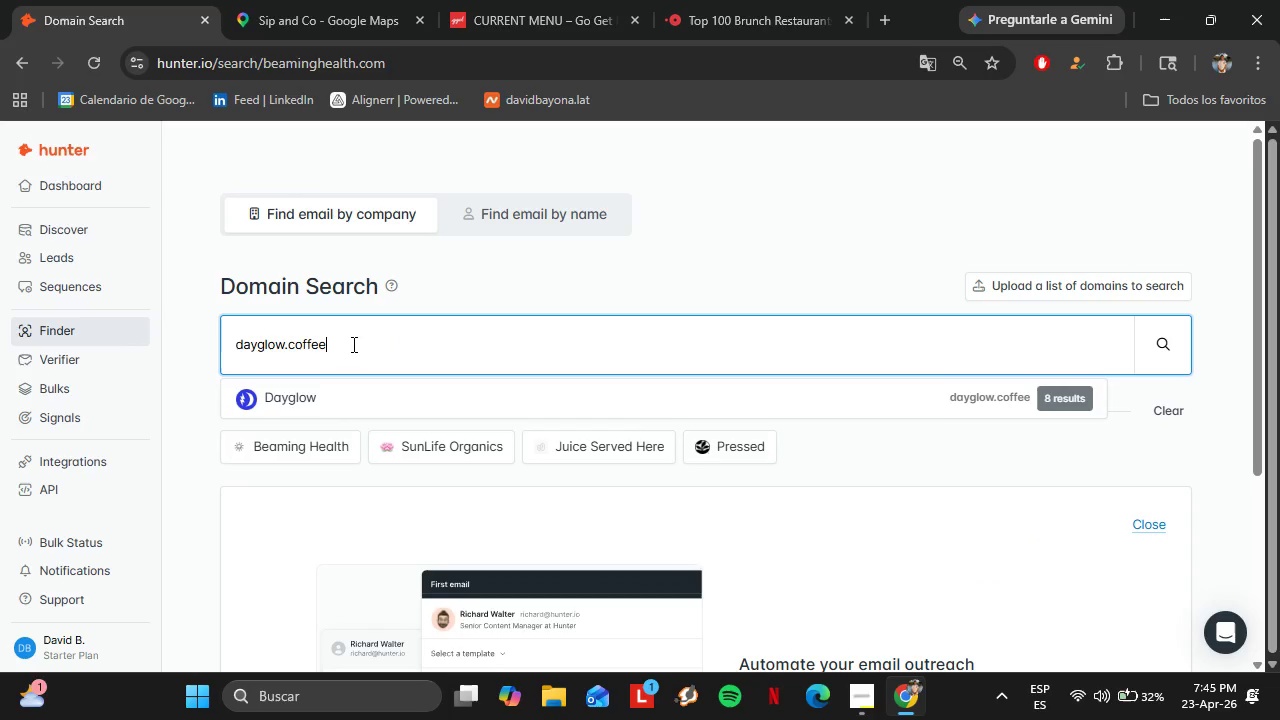 
key(Enter)
 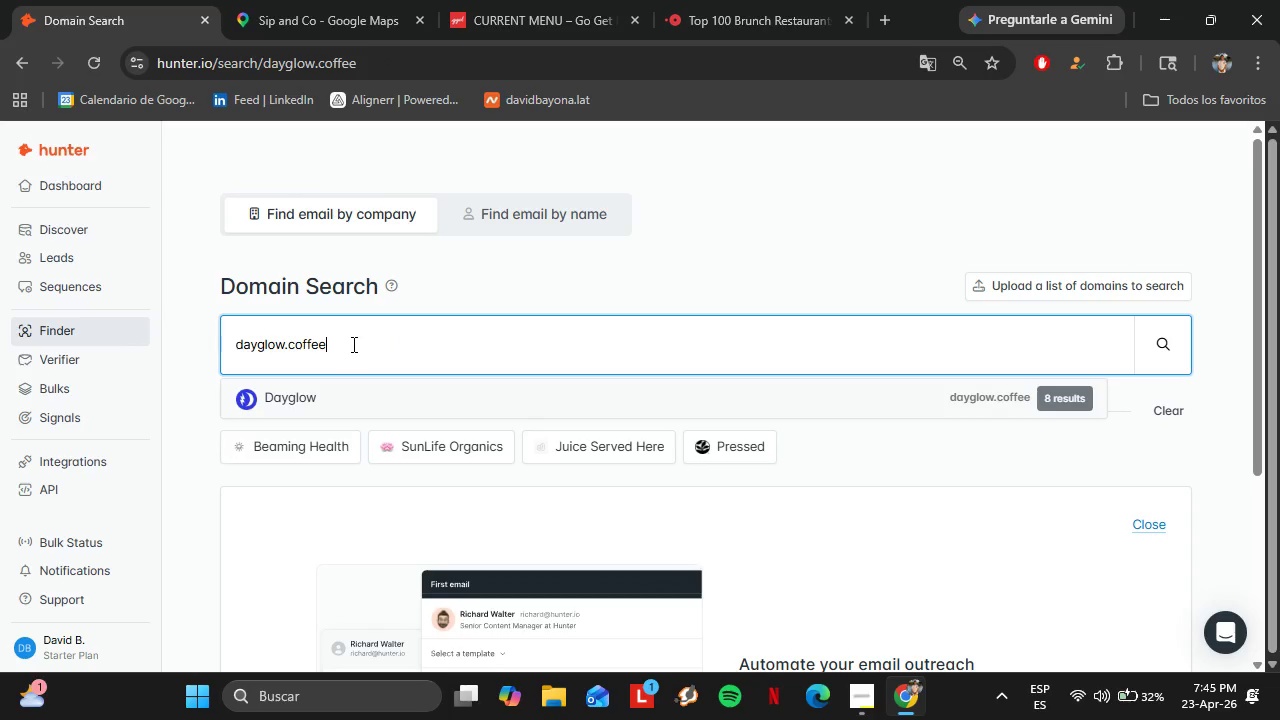 
wait(5.39)
 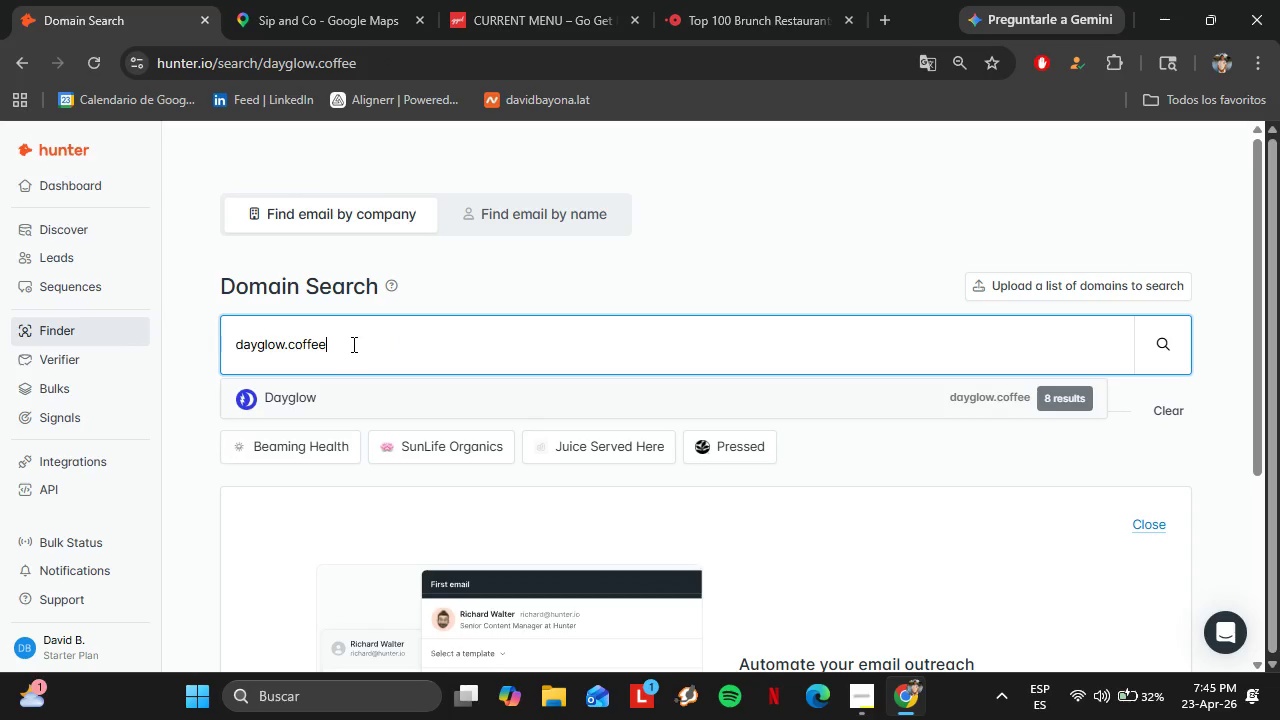 
scroll: coordinate [385, 365], scroll_direction: down, amount: 2.0
 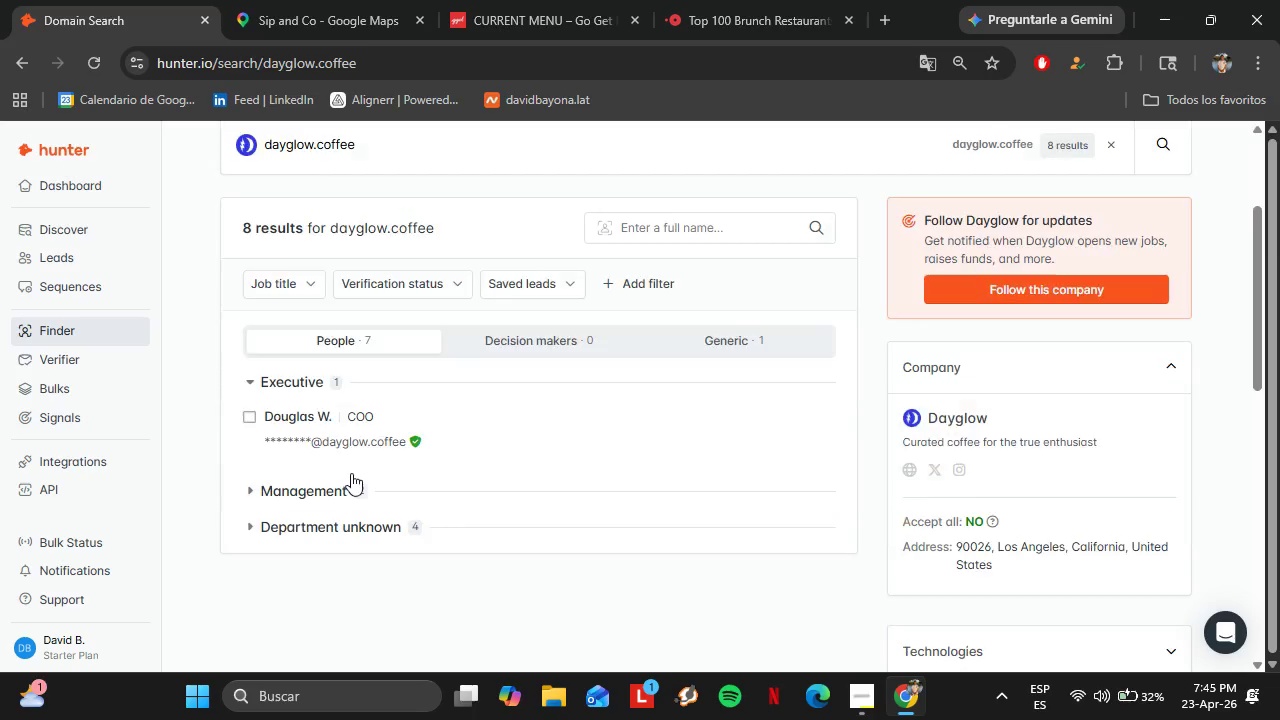 
left_click([290, 495])
 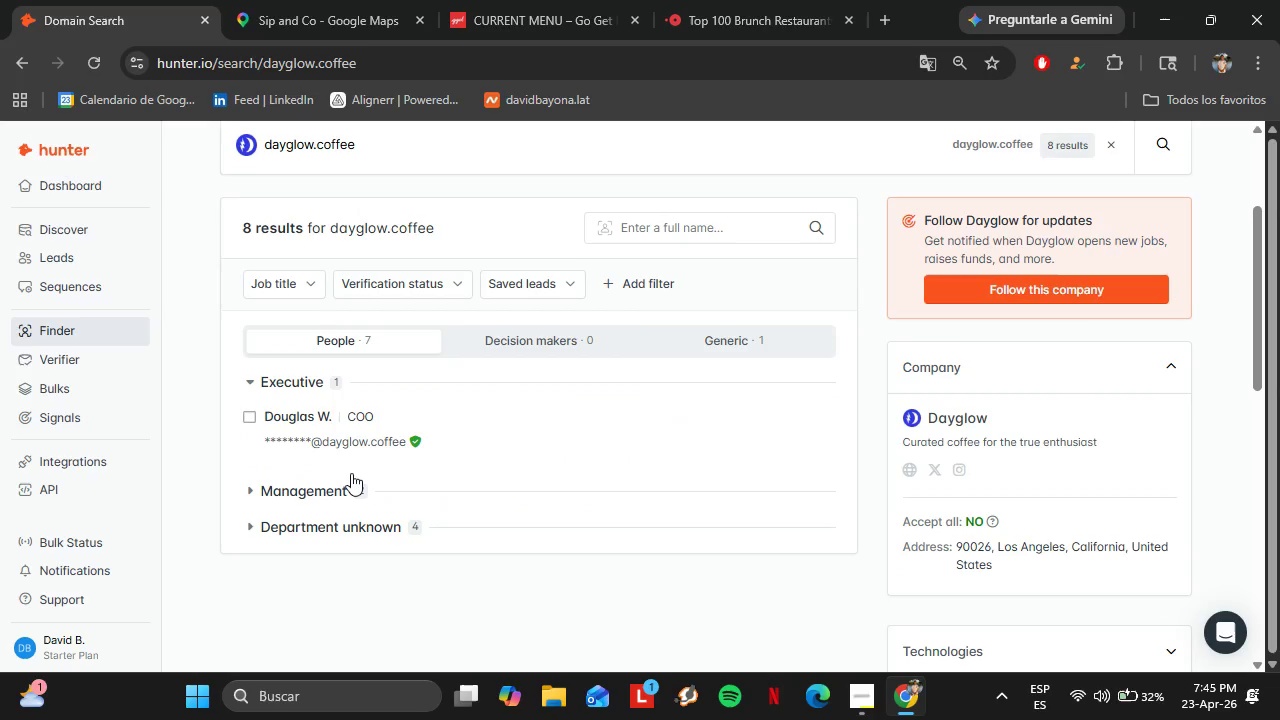 
left_click([290, 495])
 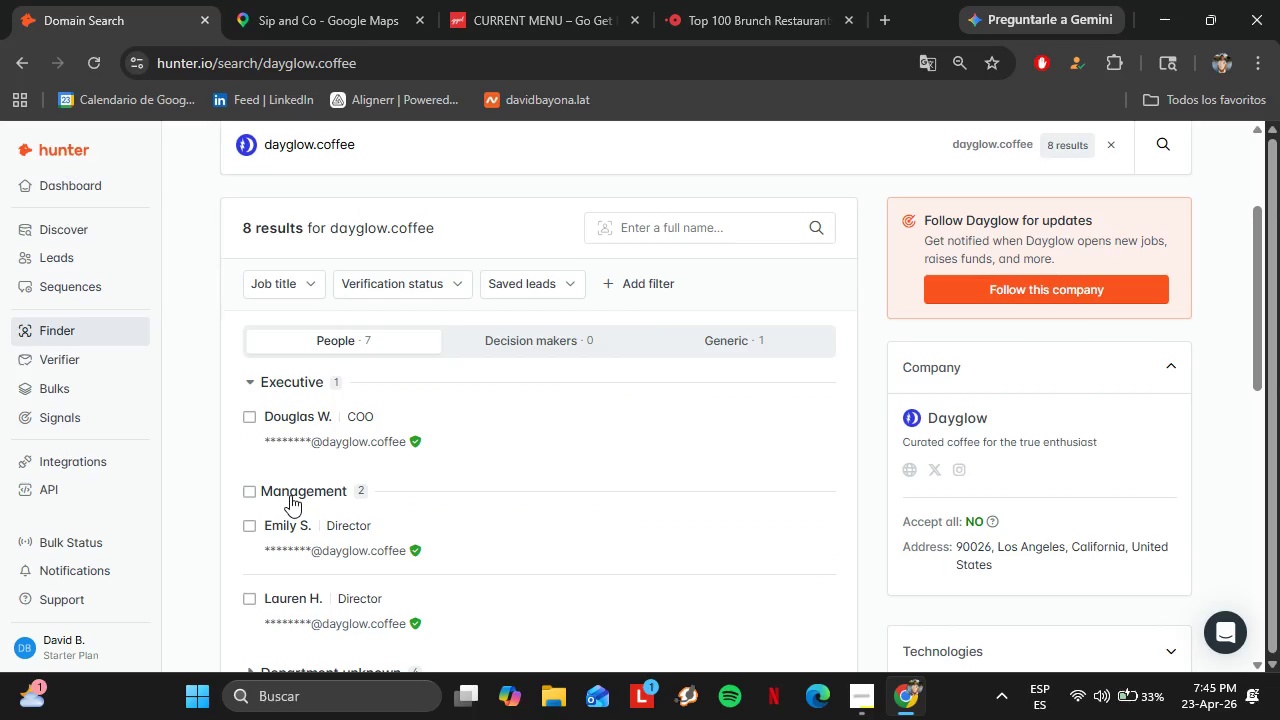 
left_click([307, 539])
 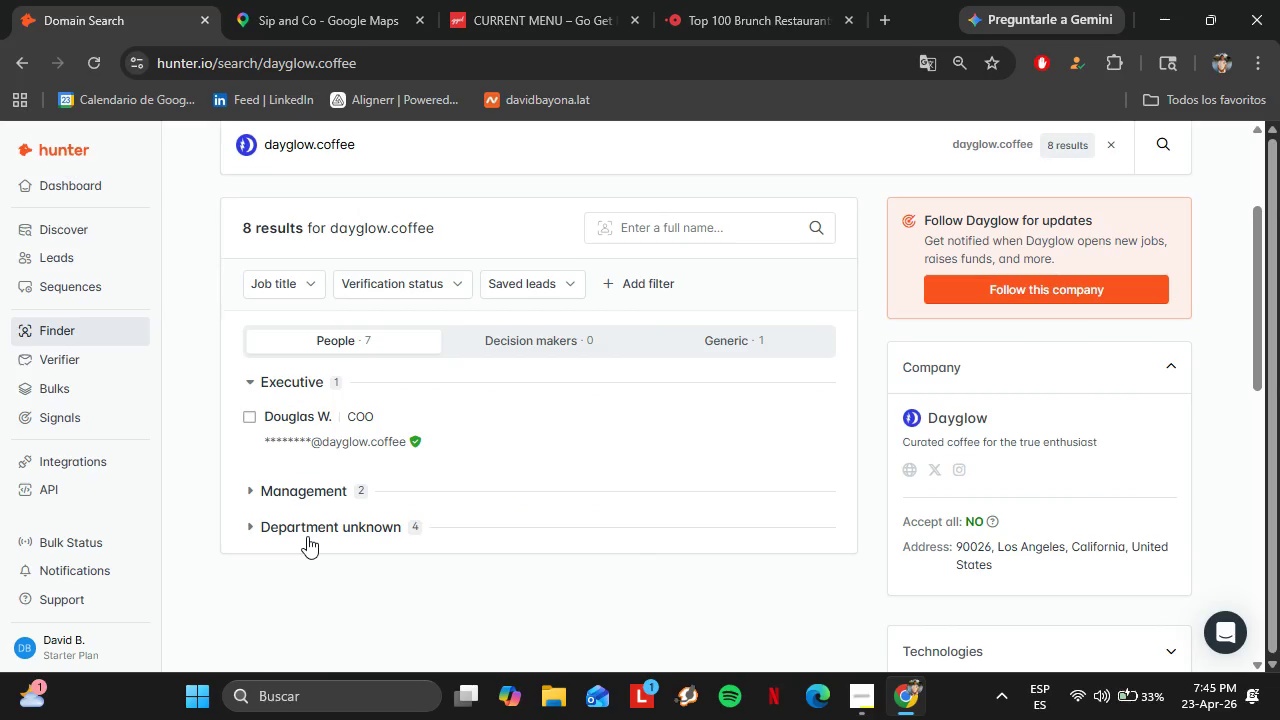 
double_click([307, 535])
 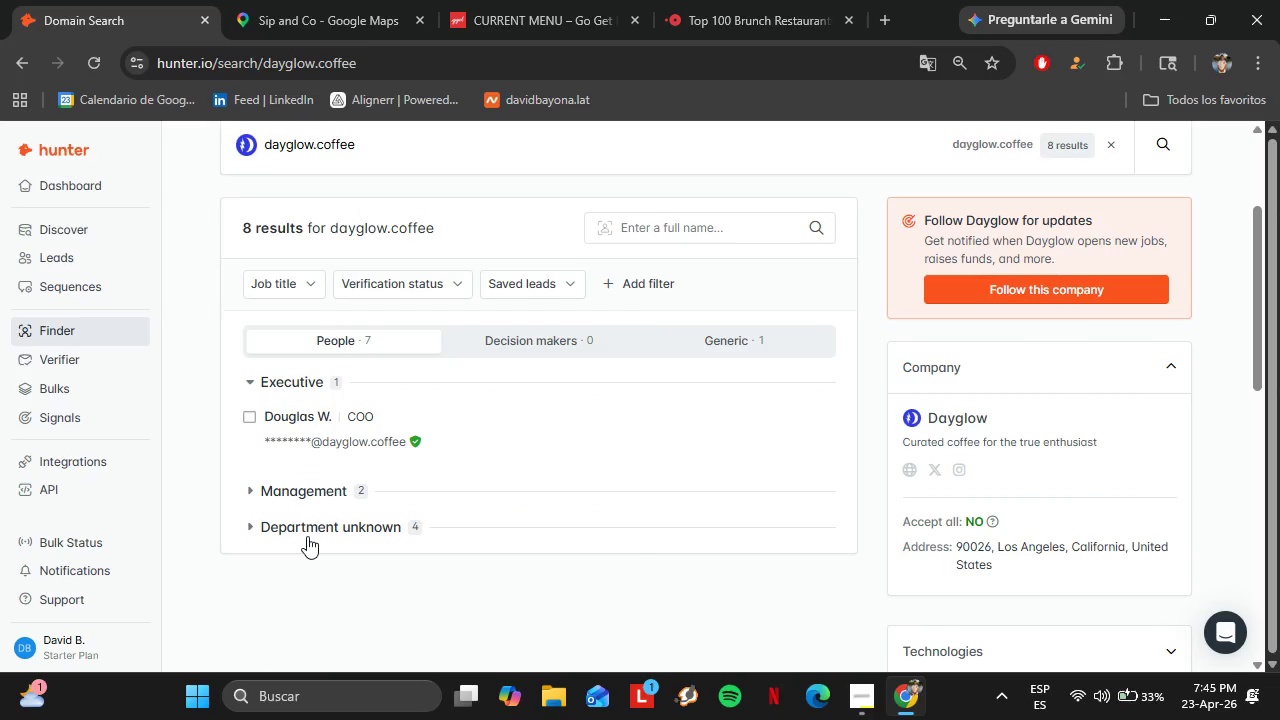 
double_click([341, 333])
 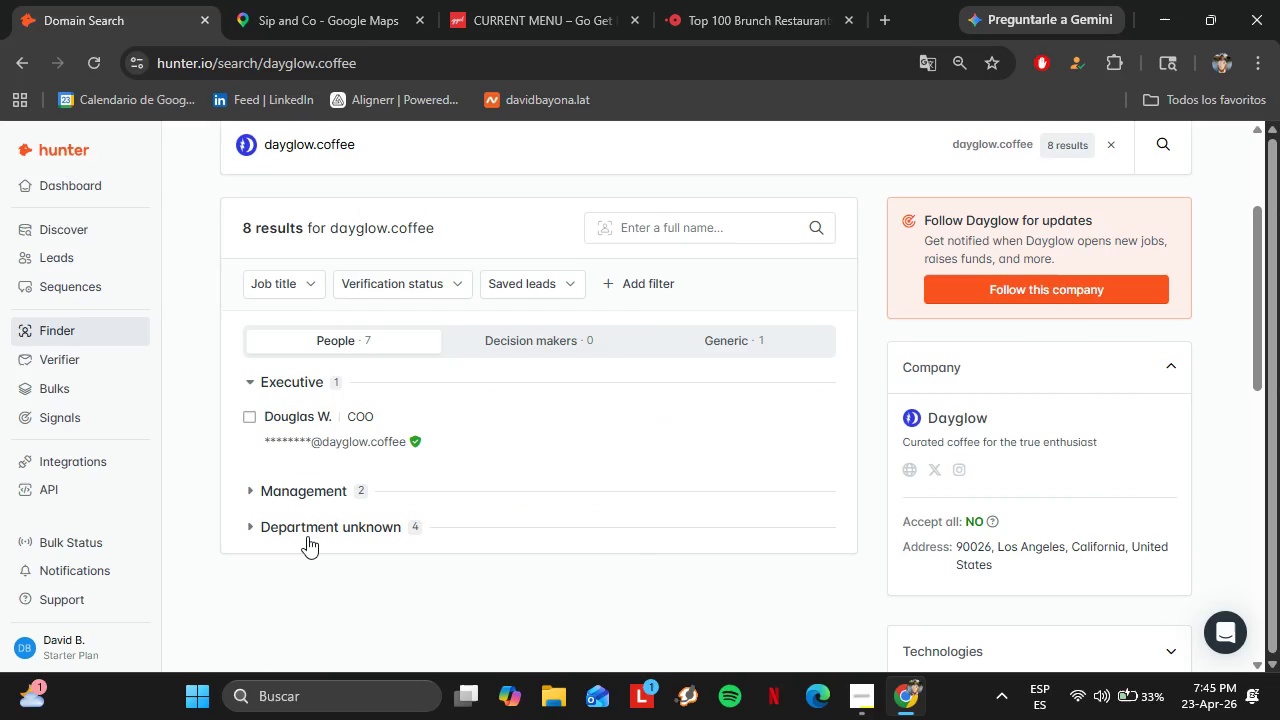 
triple_click([341, 333])
 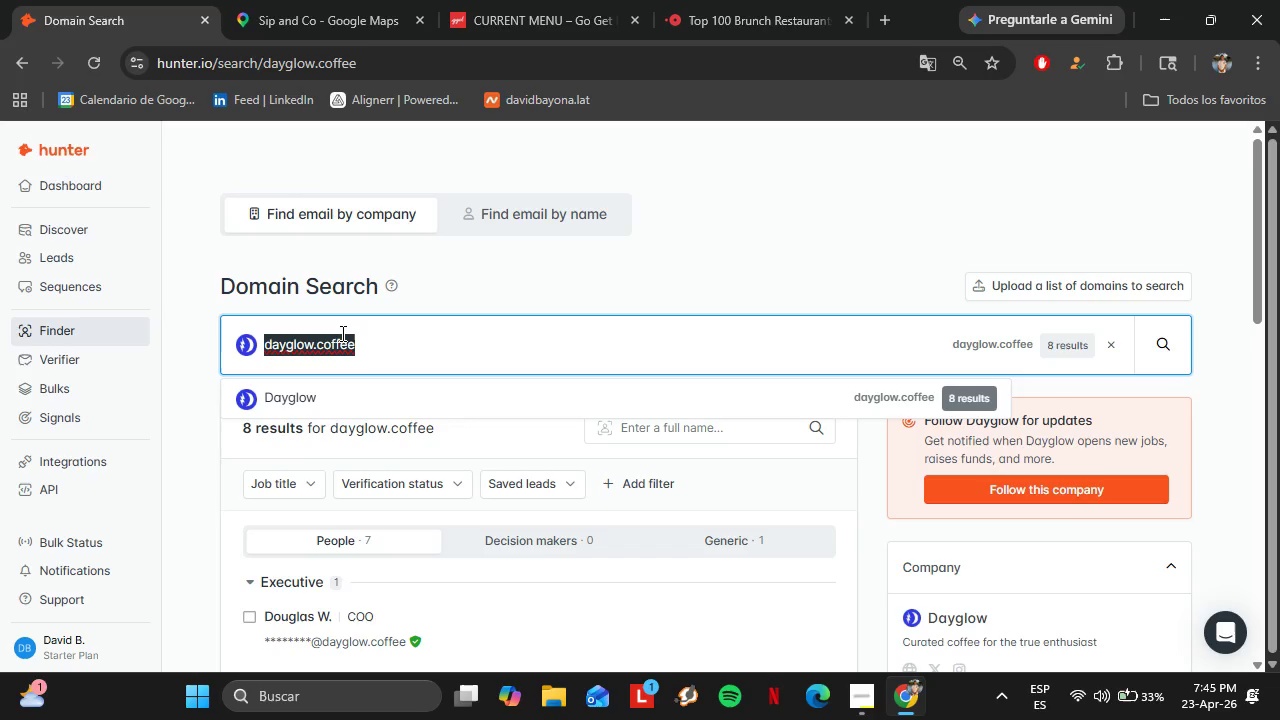 
scroll: coordinate [330, 489], scroll_direction: up, amount: 4.0
 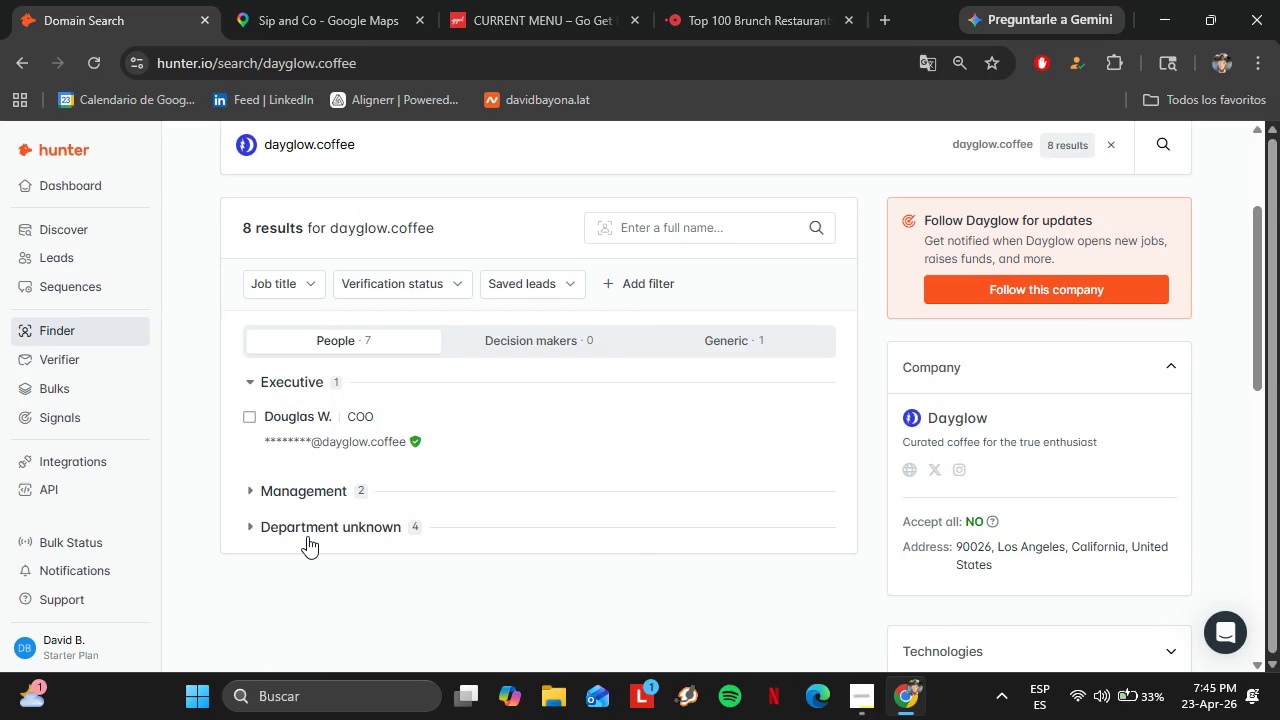 
type(marucoffe.com)
 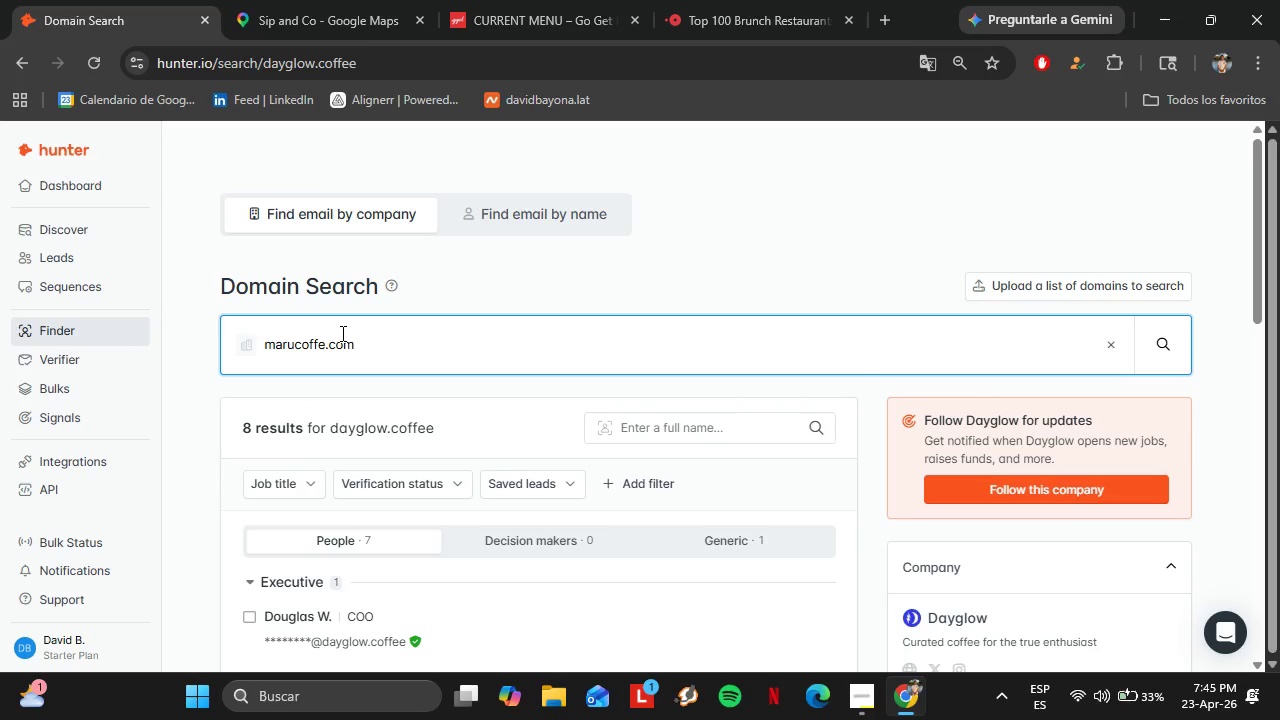 
key(Enter)
 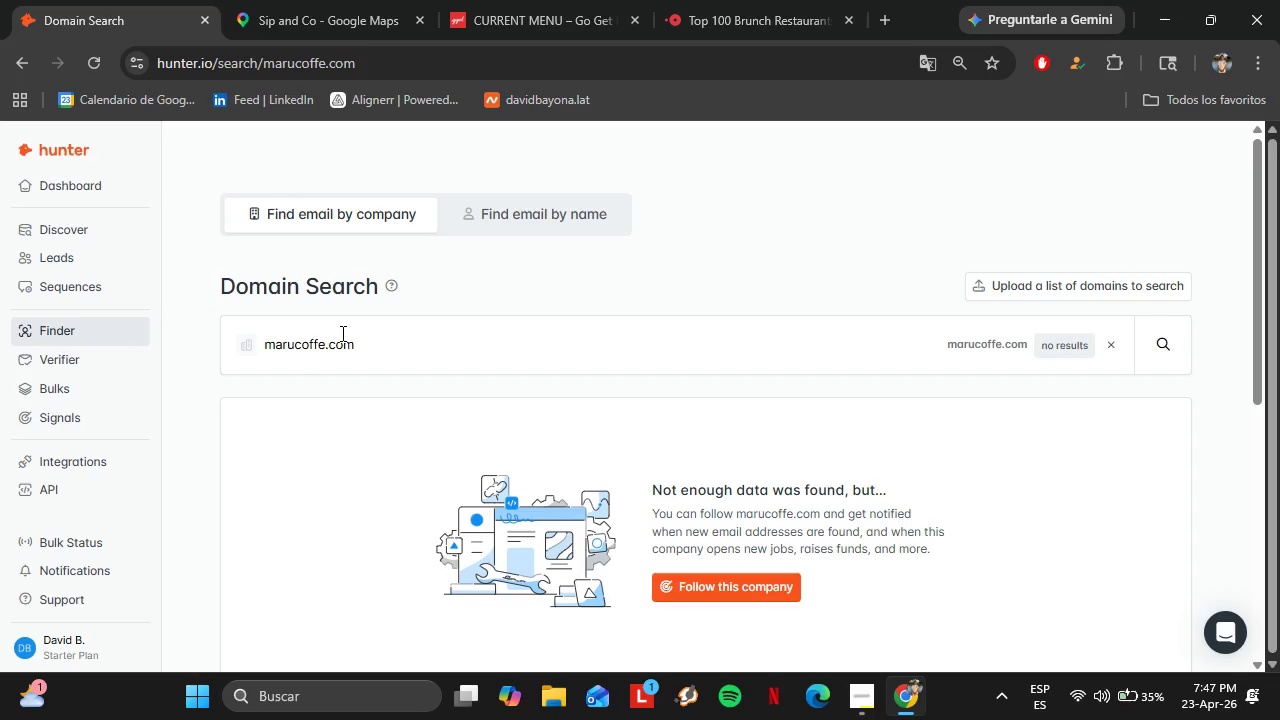 
wait(156.45)
 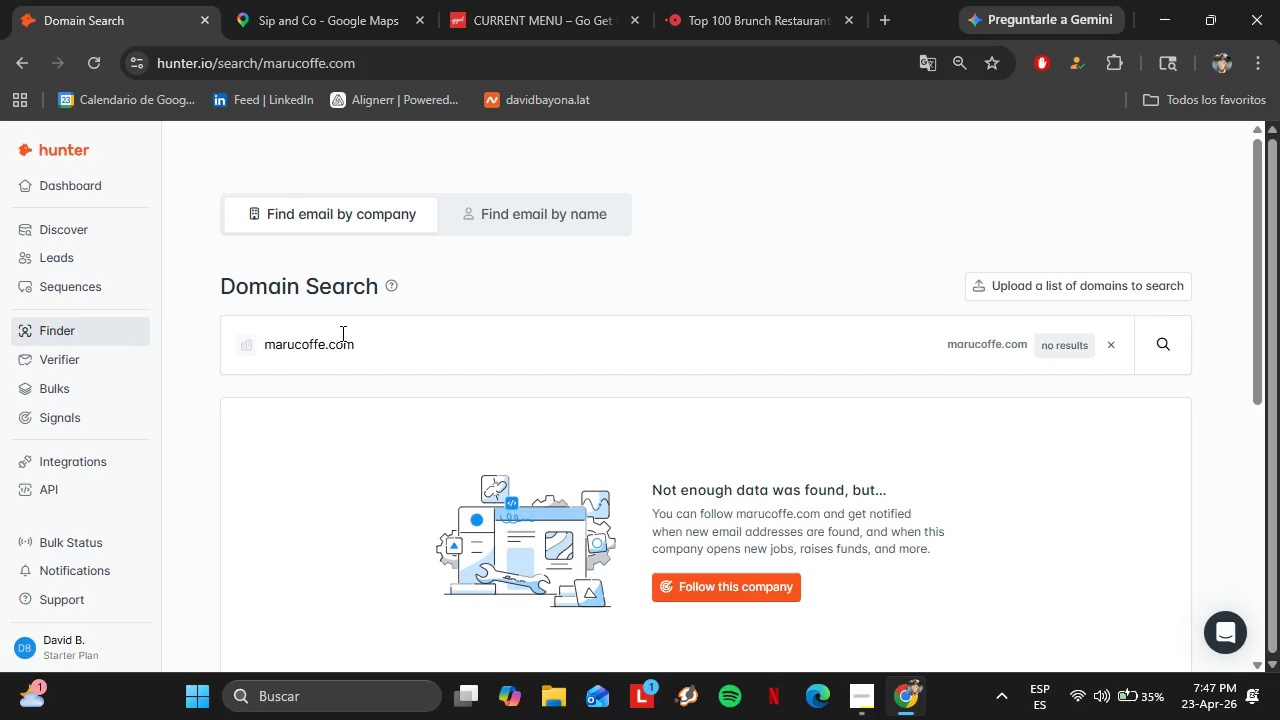 
double_click([380, 351])
 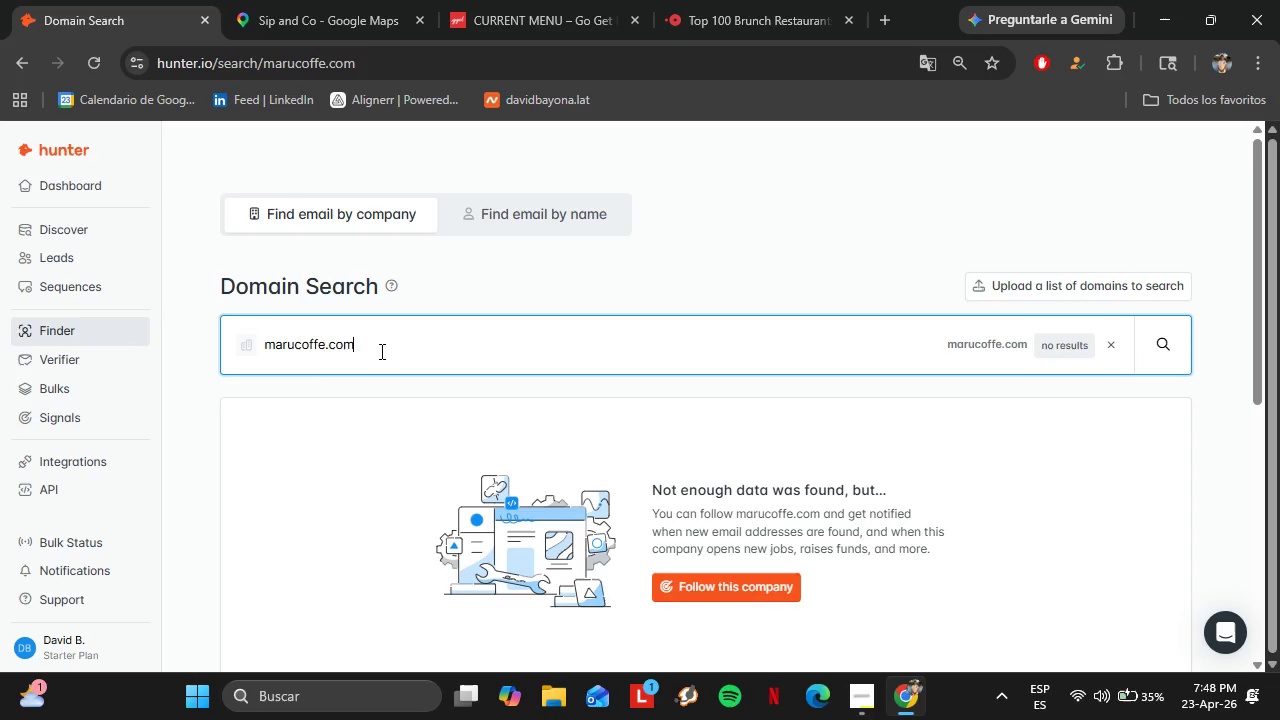 
triple_click([380, 351])
 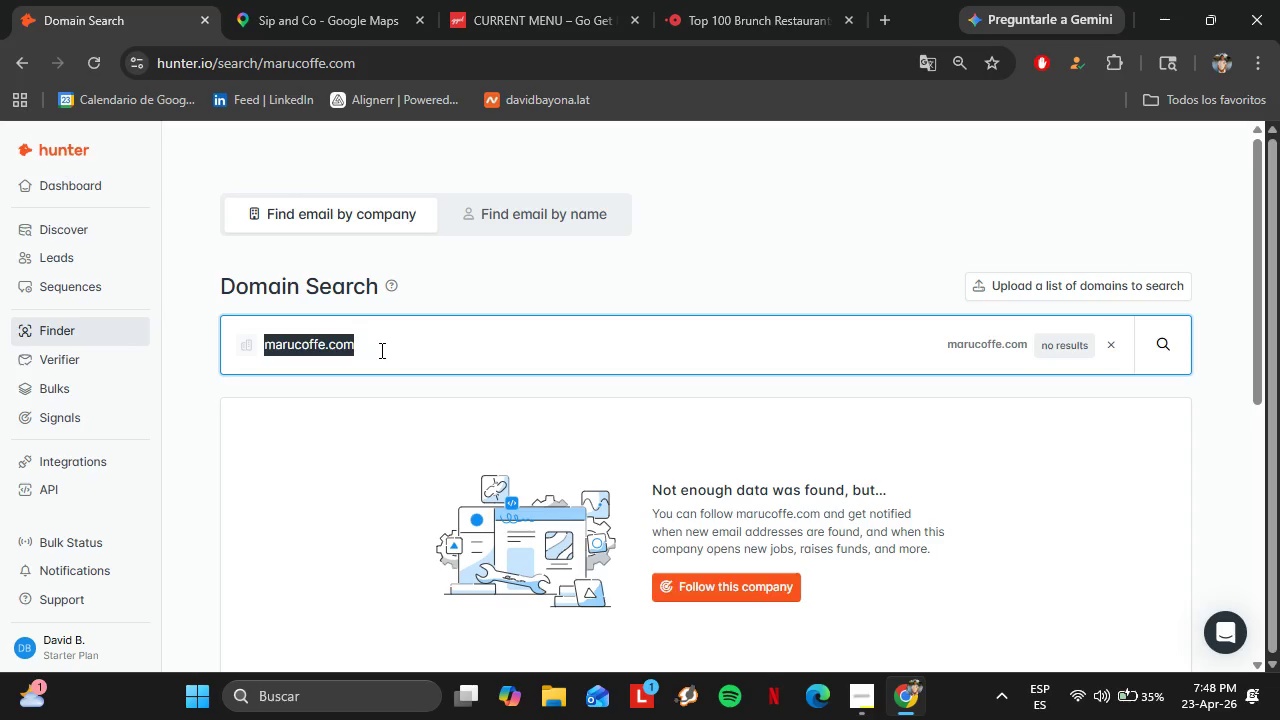 
triple_click([380, 350])
 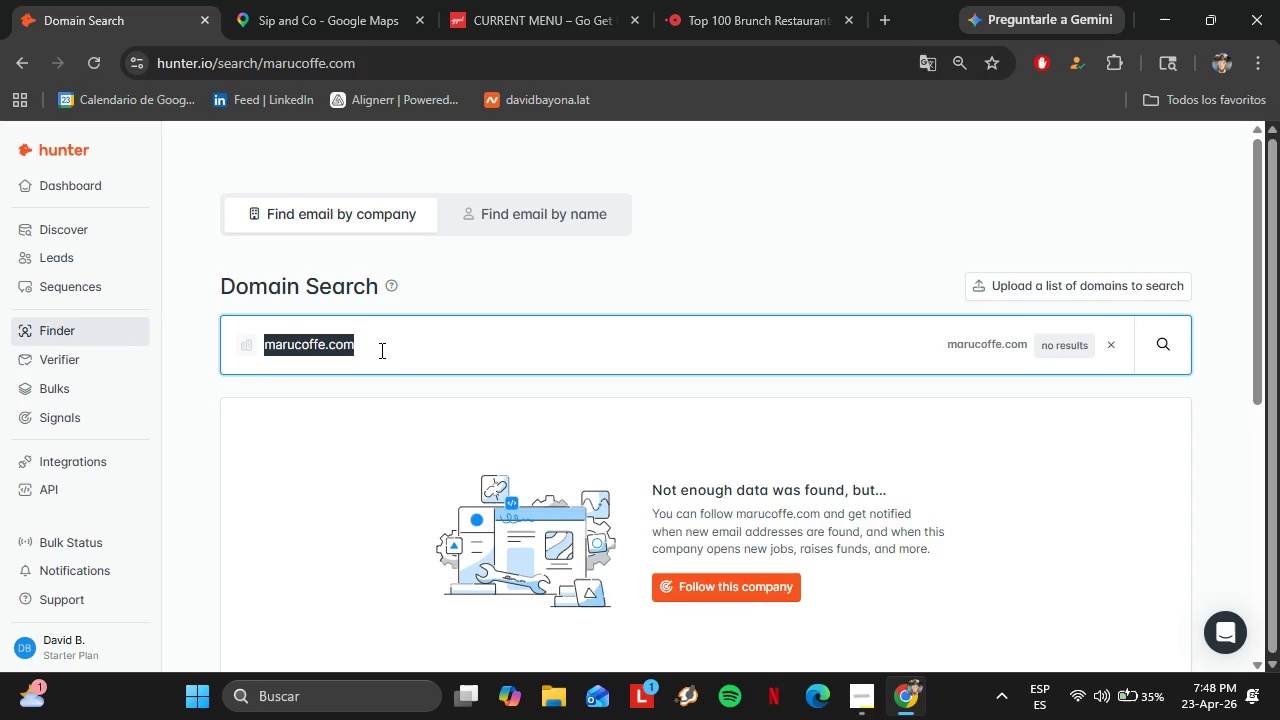 
type(h)
key(Backspace)
type(kumquatcoffe.com)
 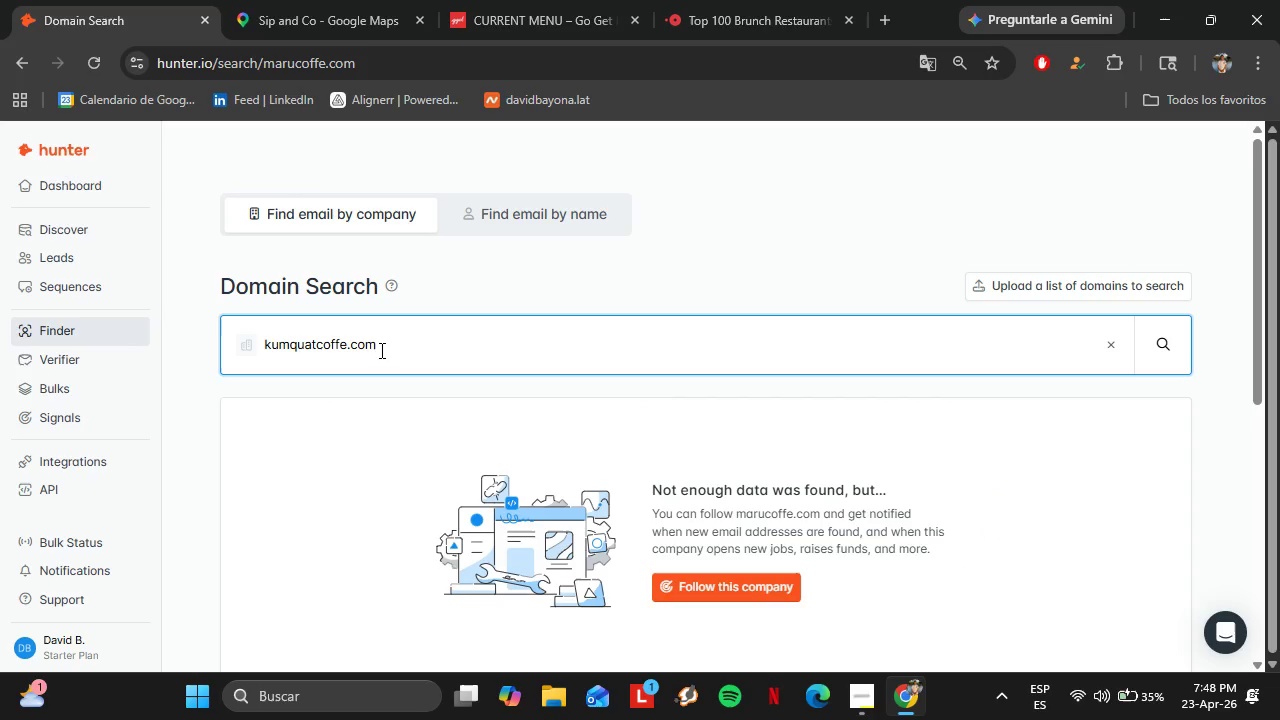 
key(Enter)
 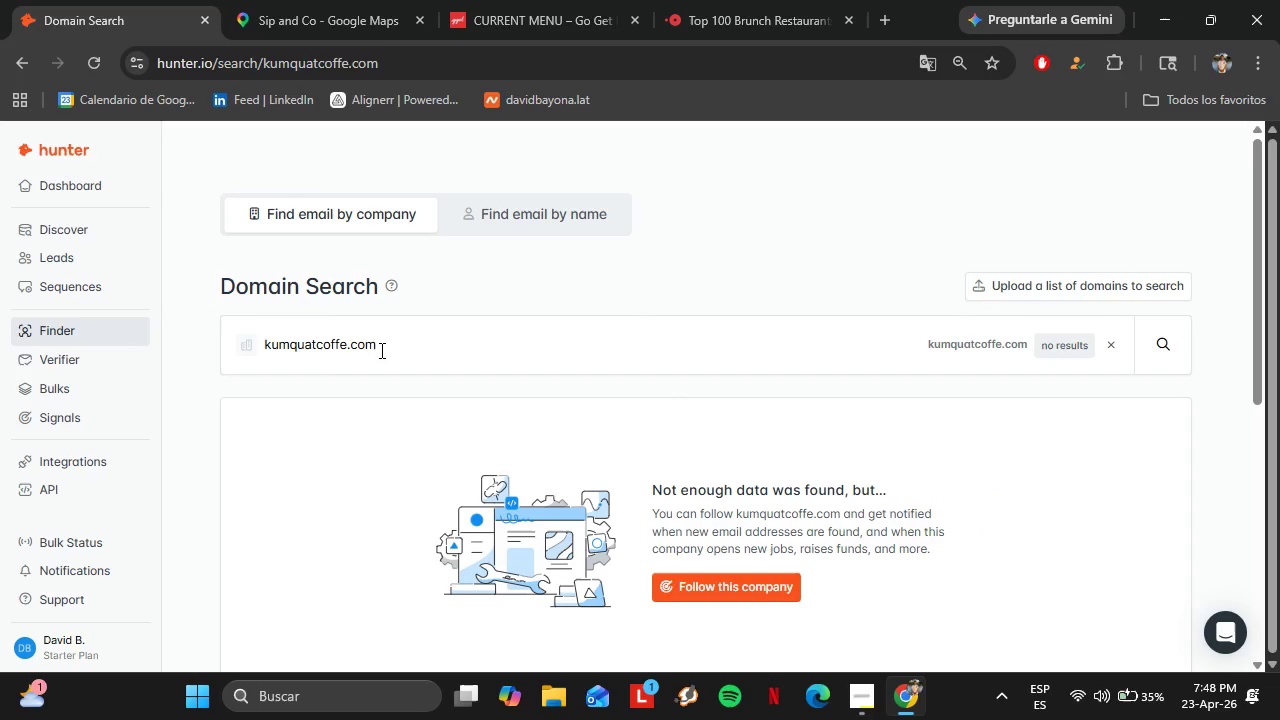 
wait(41.22)
 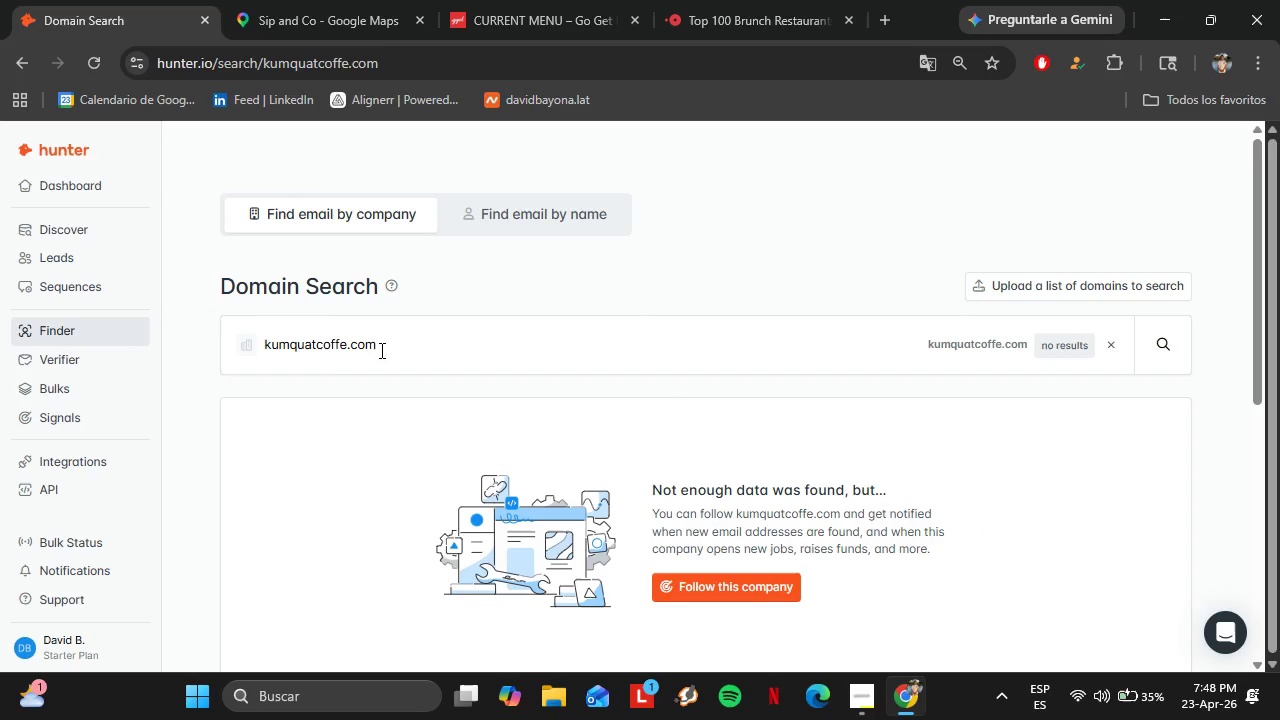 
double_click([452, 343])
 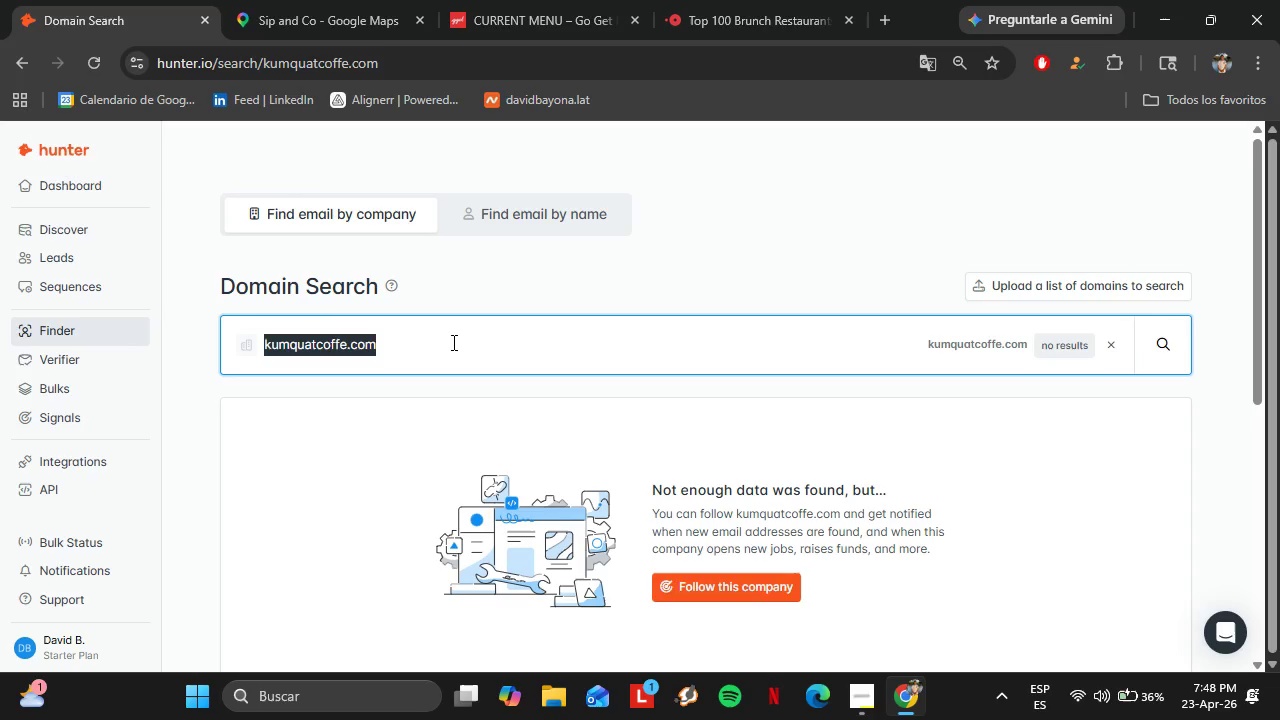 
triple_click([452, 342])
 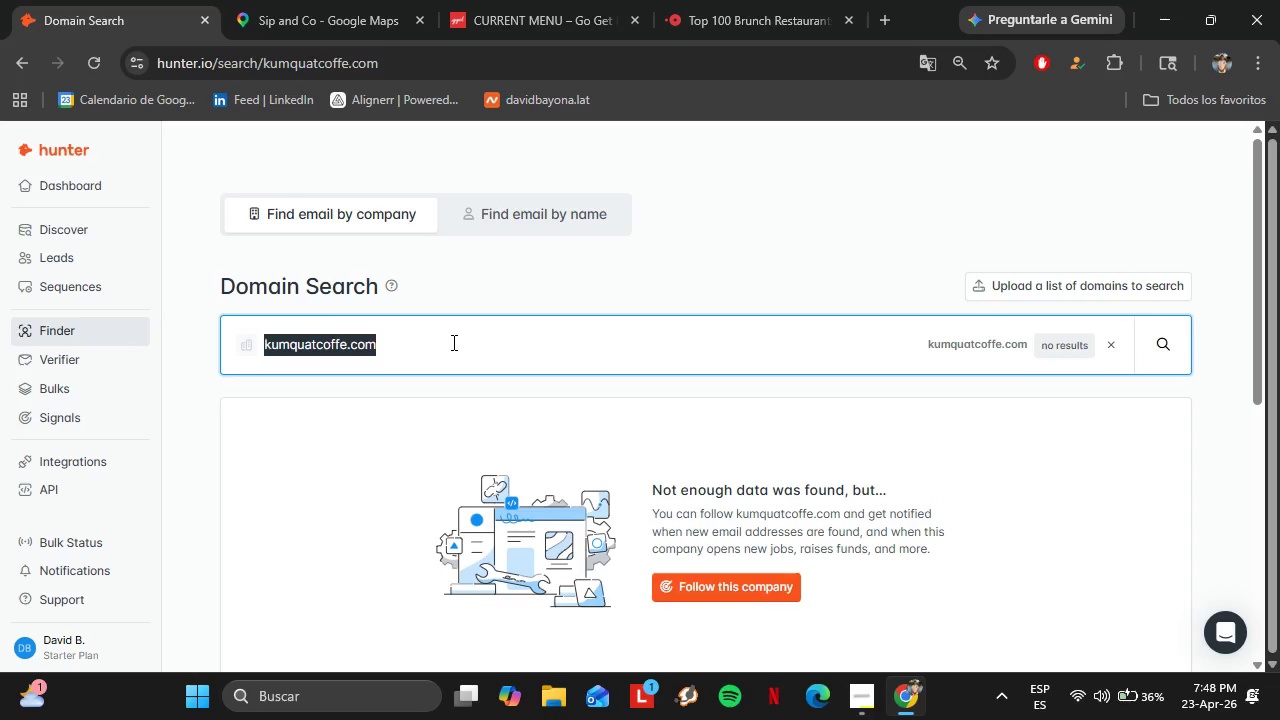 
triple_click([452, 342])
 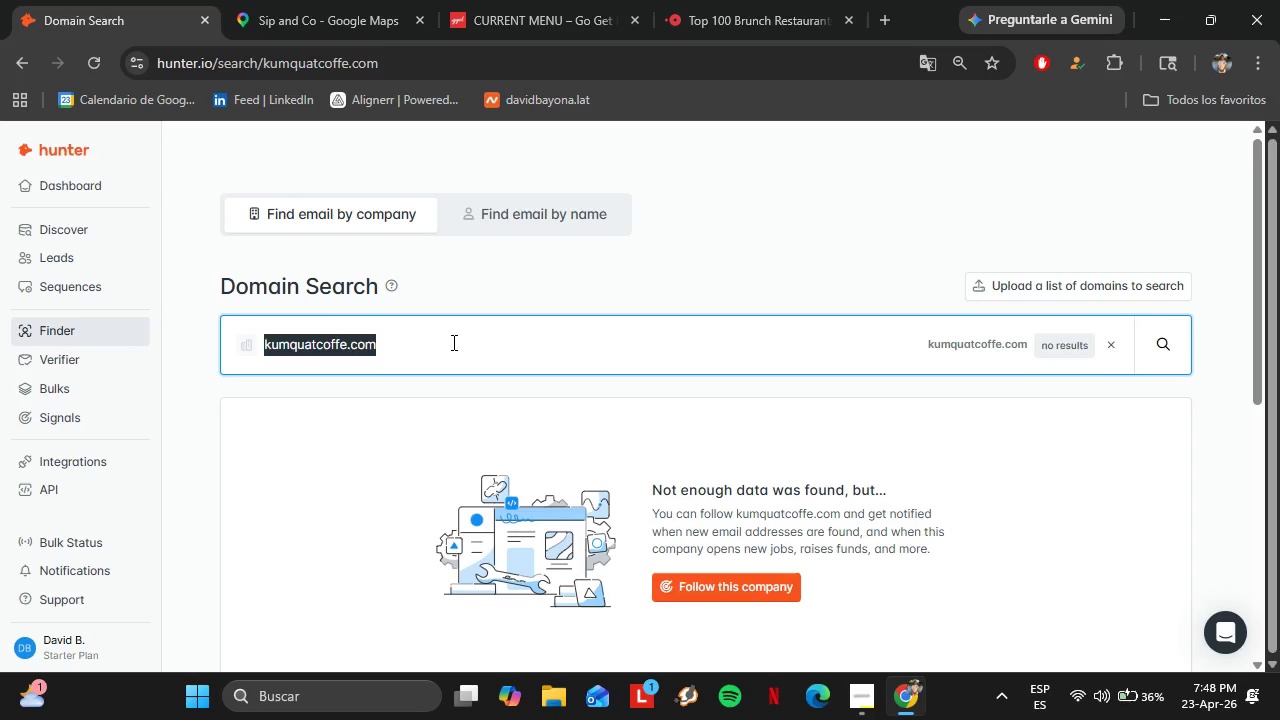 
type(endorffein)
key(Backspace)
key(Backspace)
type(menottis.com)
 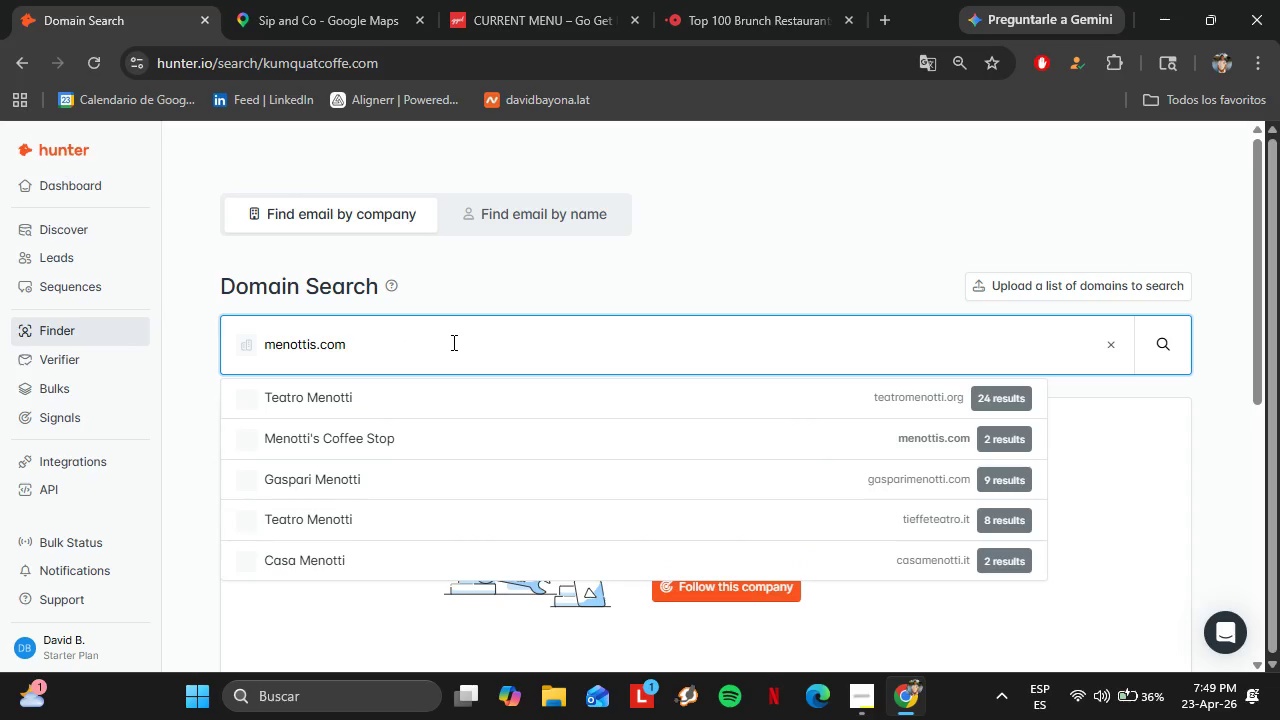 
key(Enter)
 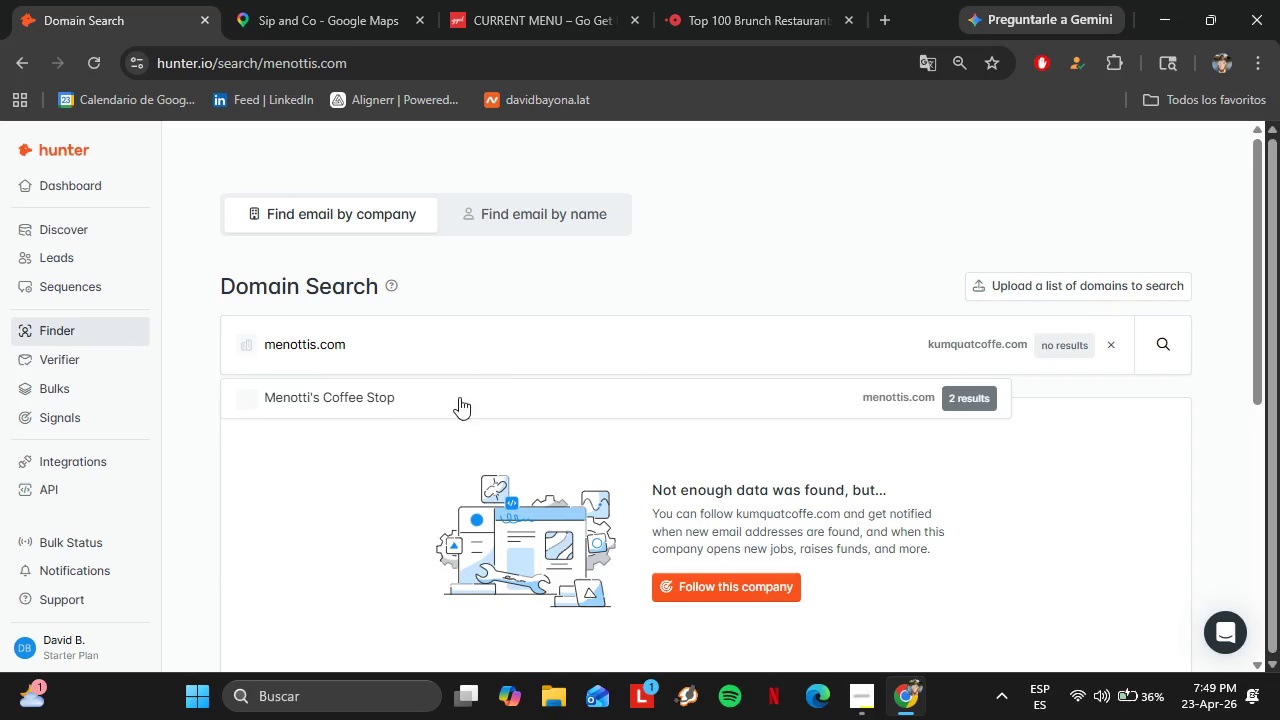 
left_click([422, 397])
 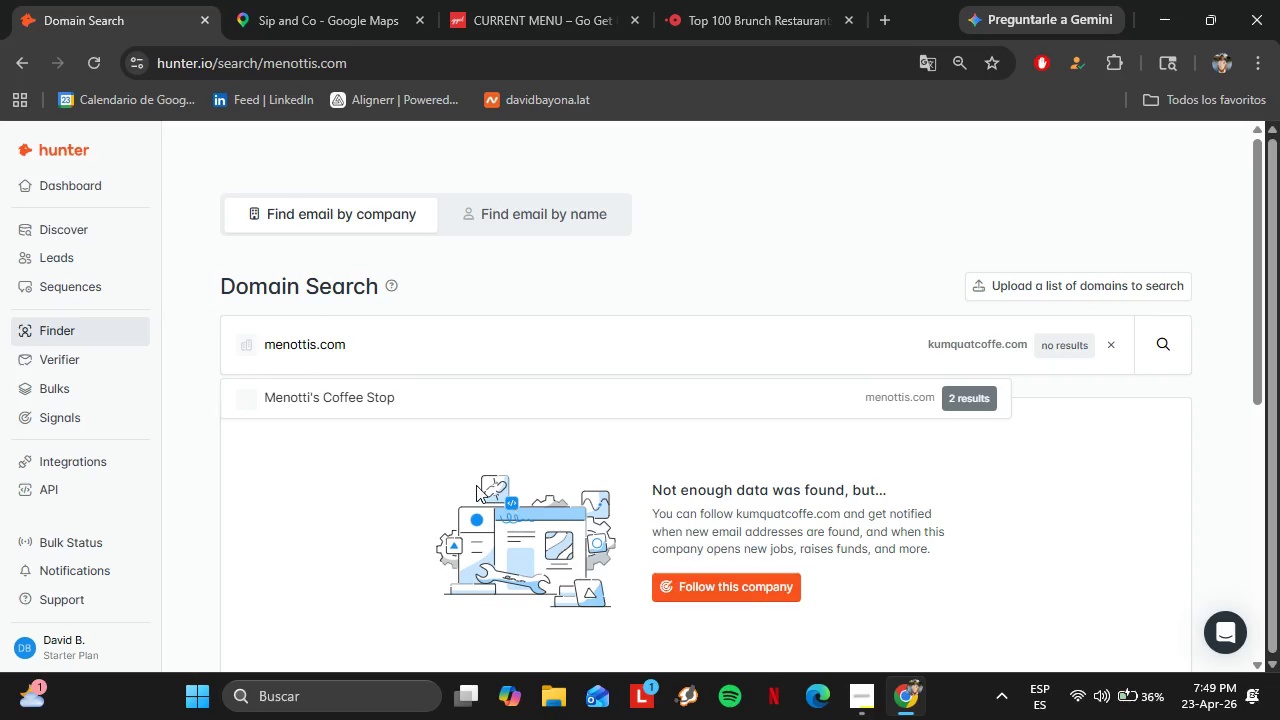 
left_click([406, 413])
 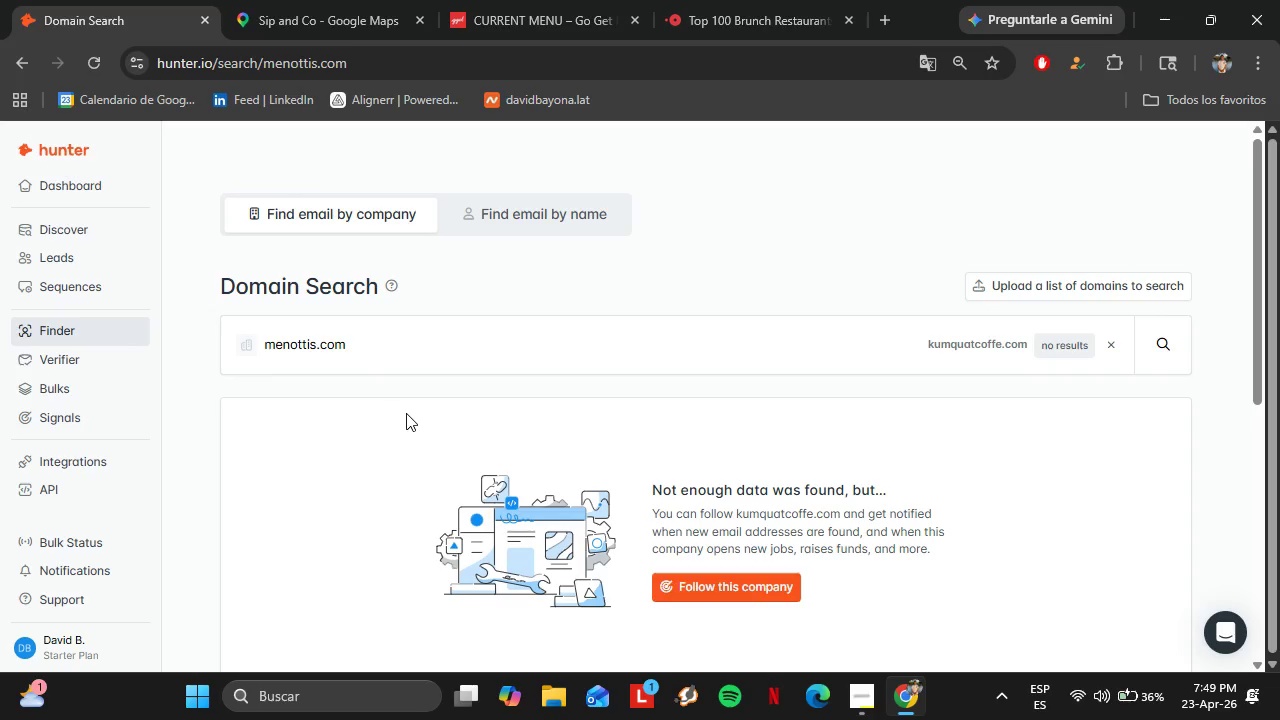 
scroll: coordinate [398, 415], scroll_direction: down, amount: 3.0
 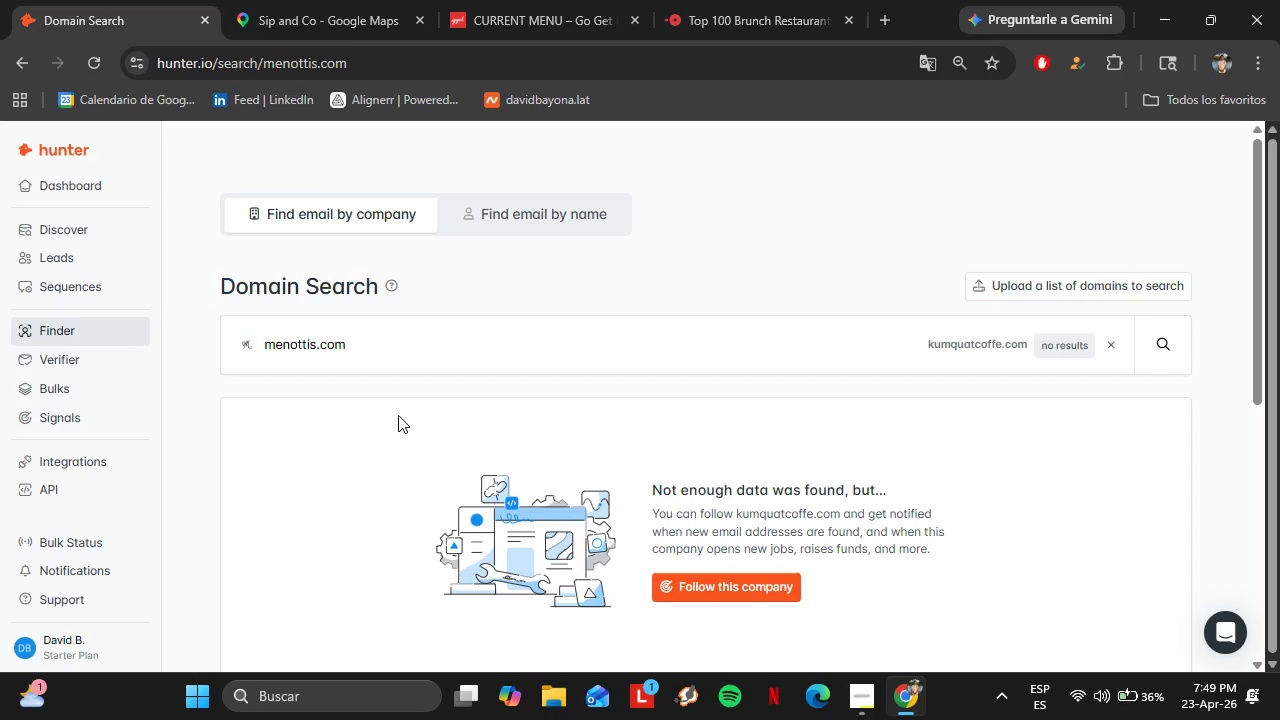 
scroll: coordinate [401, 448], scroll_direction: up, amount: 6.0
 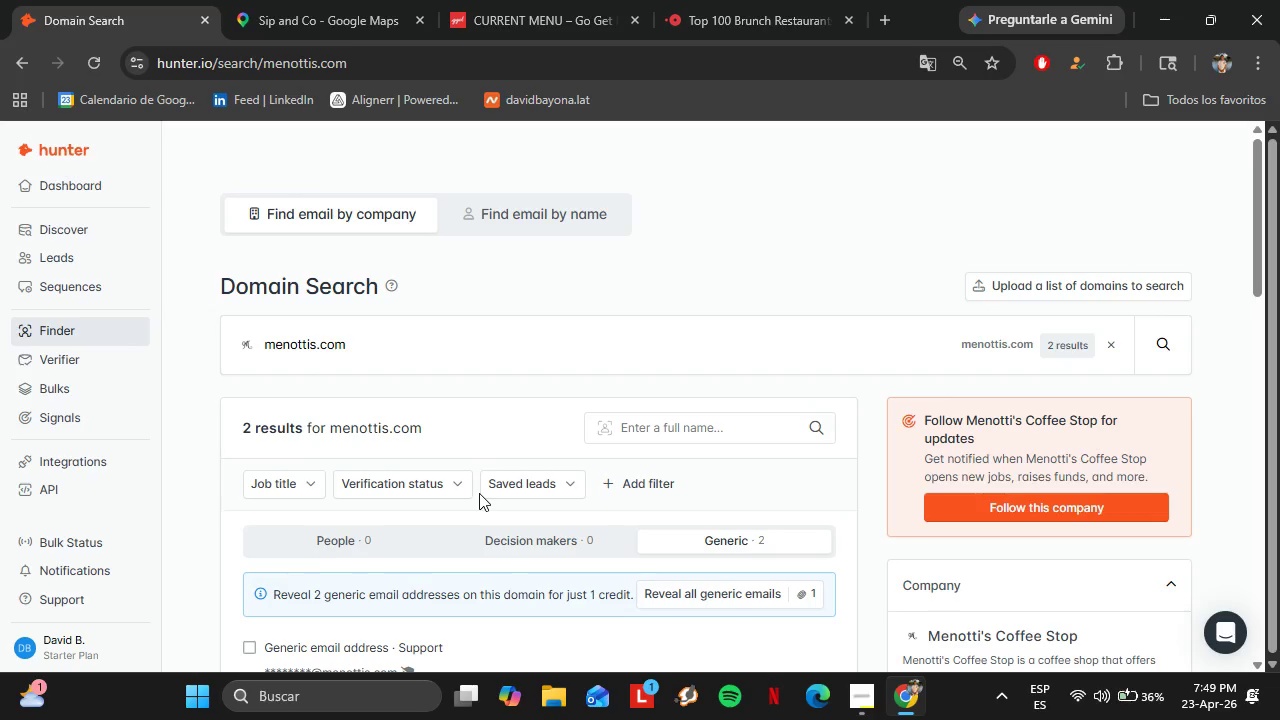 
wait(18.05)
 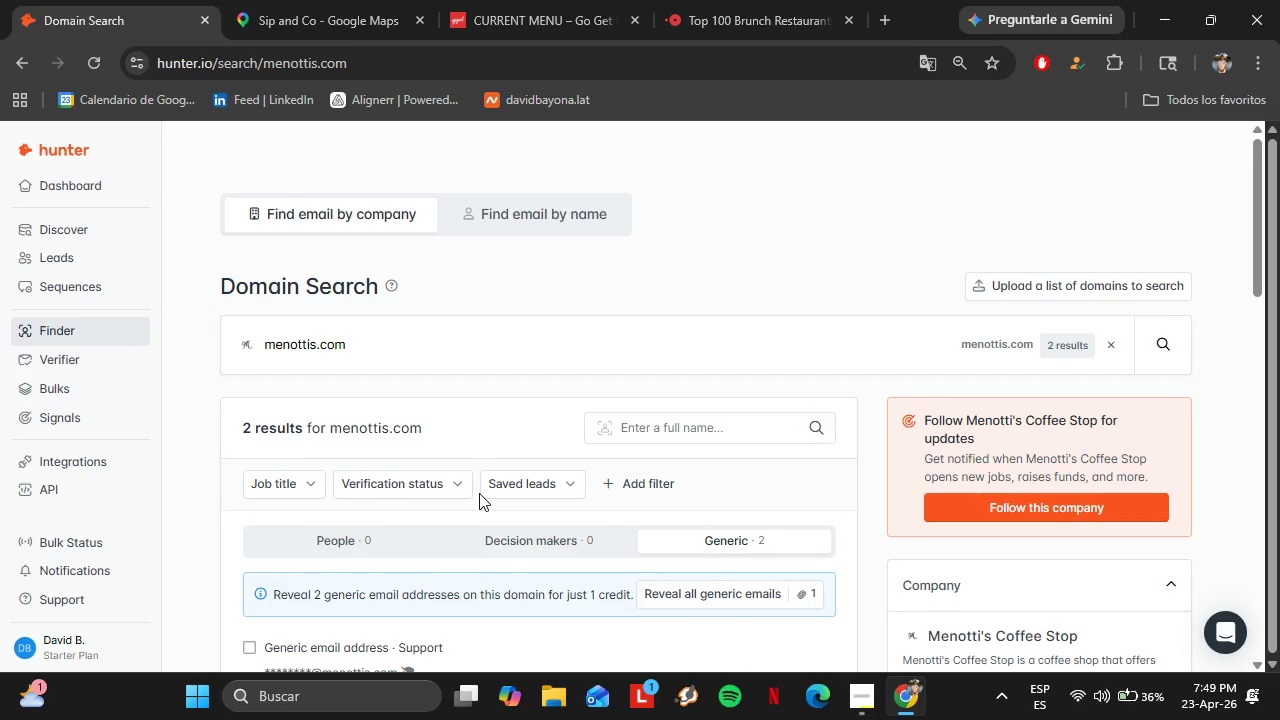 
left_click([77, 246])
 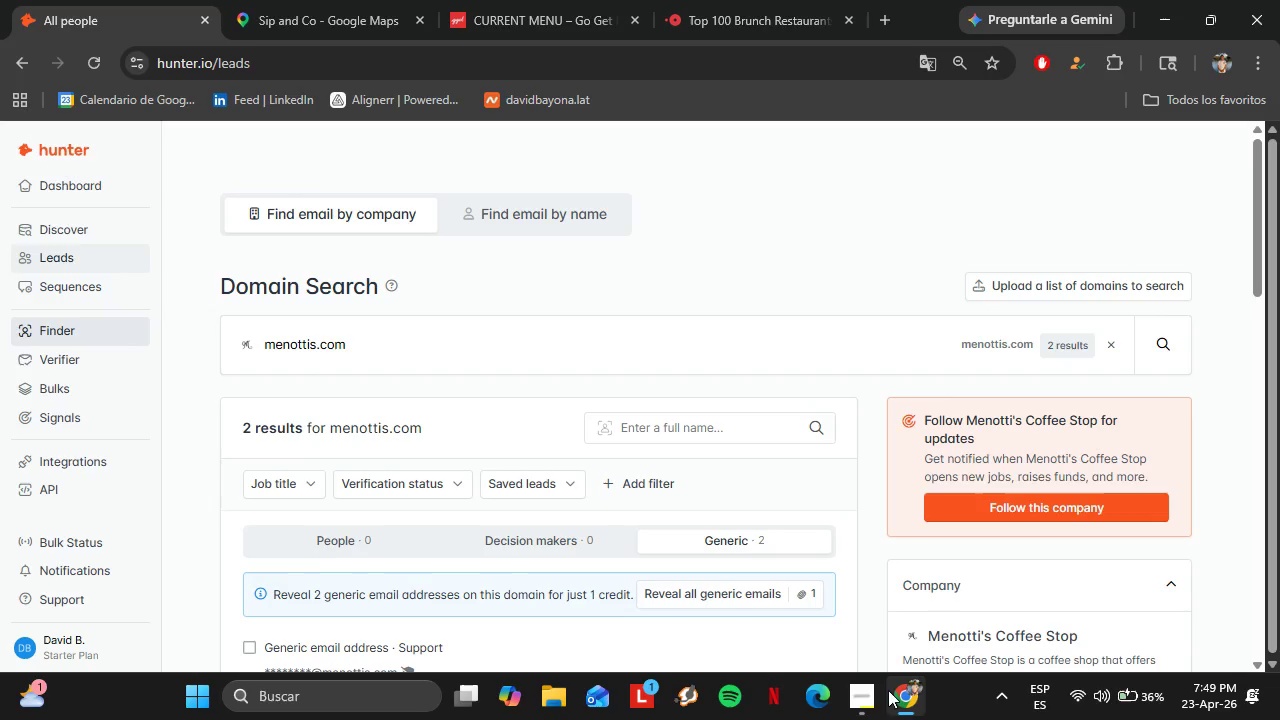 
left_click([875, 693])